 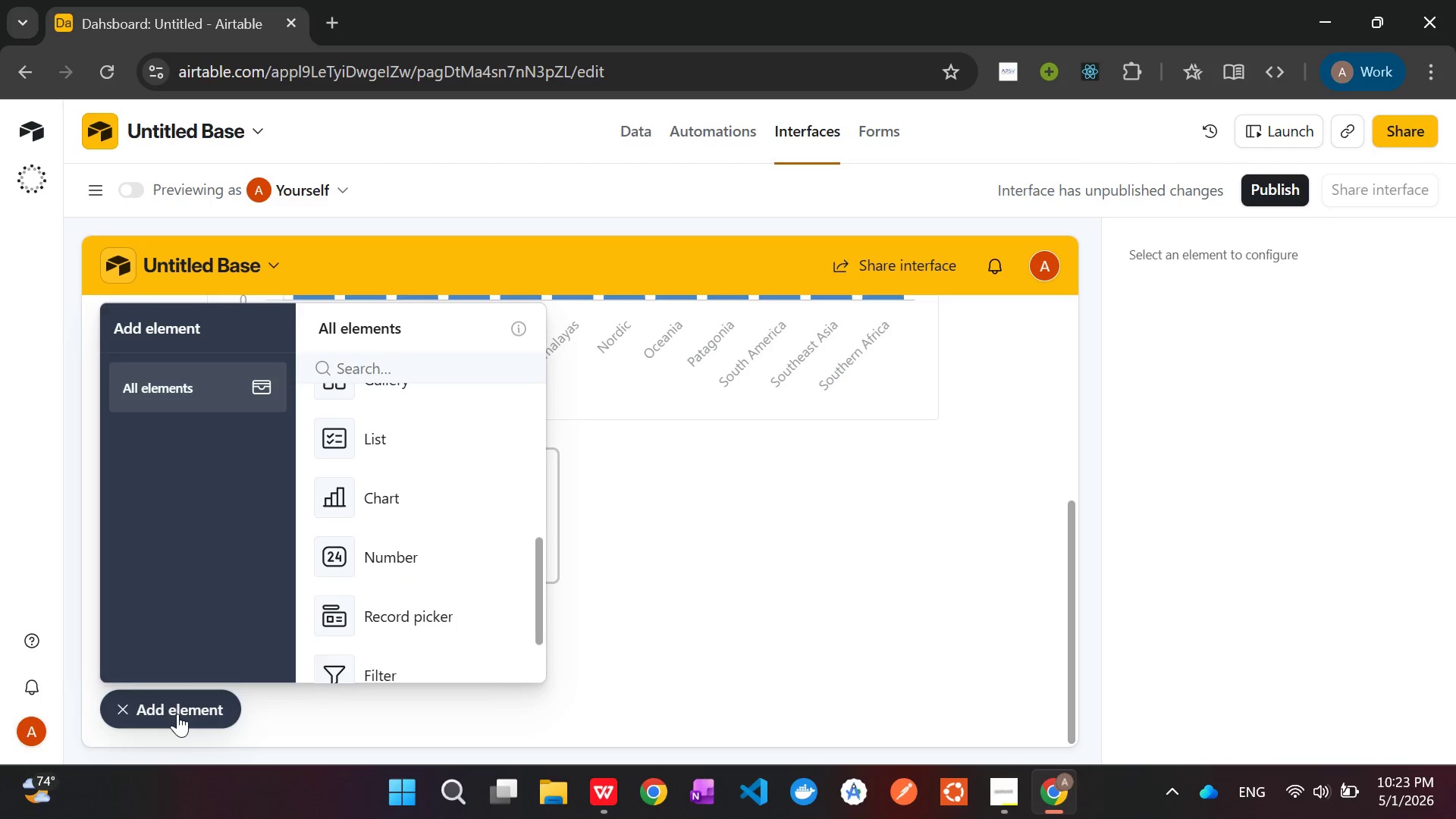 
left_click([397, 443])
 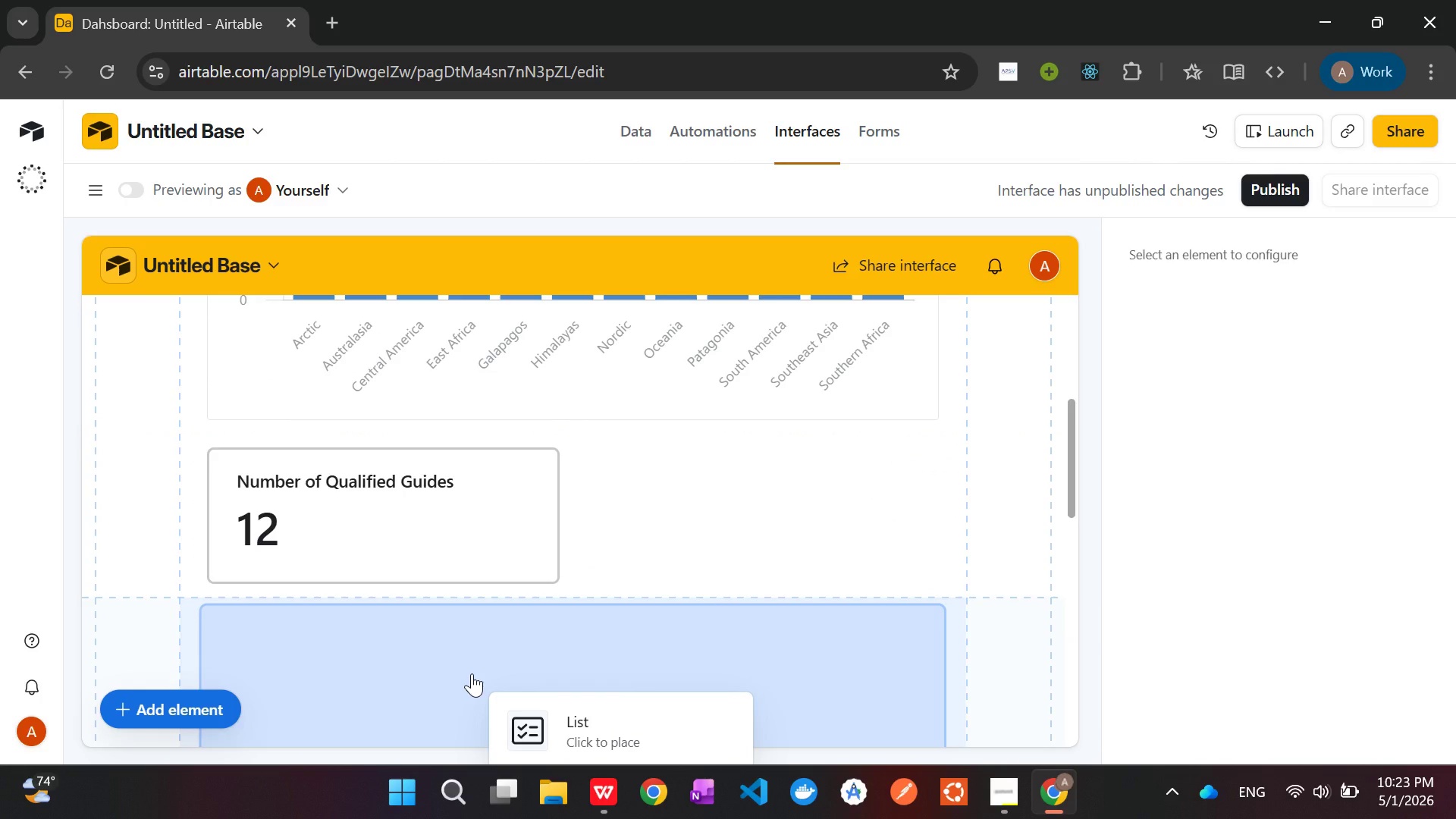 
left_click([472, 673])
 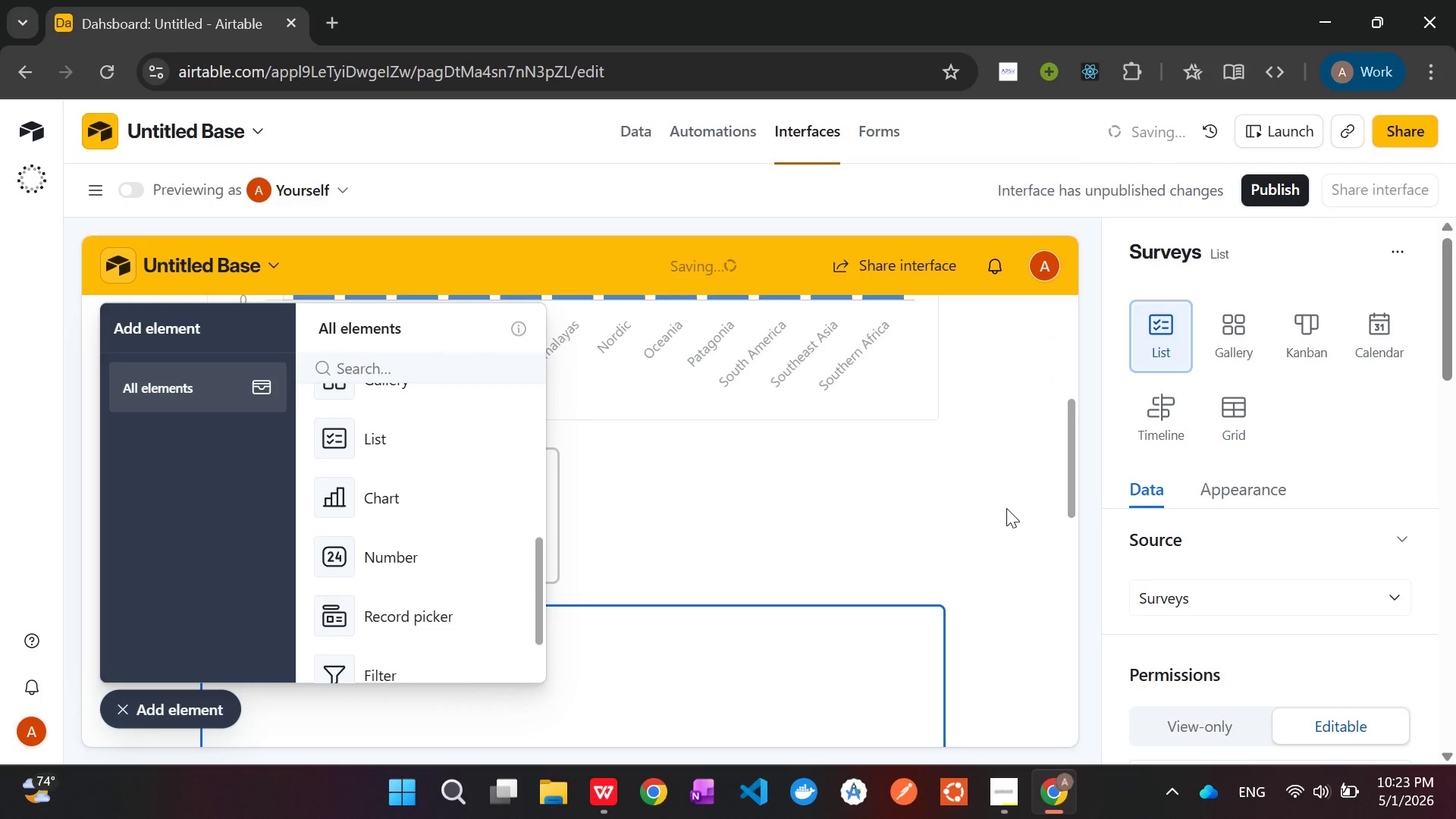 
mouse_move([1224, 543])
 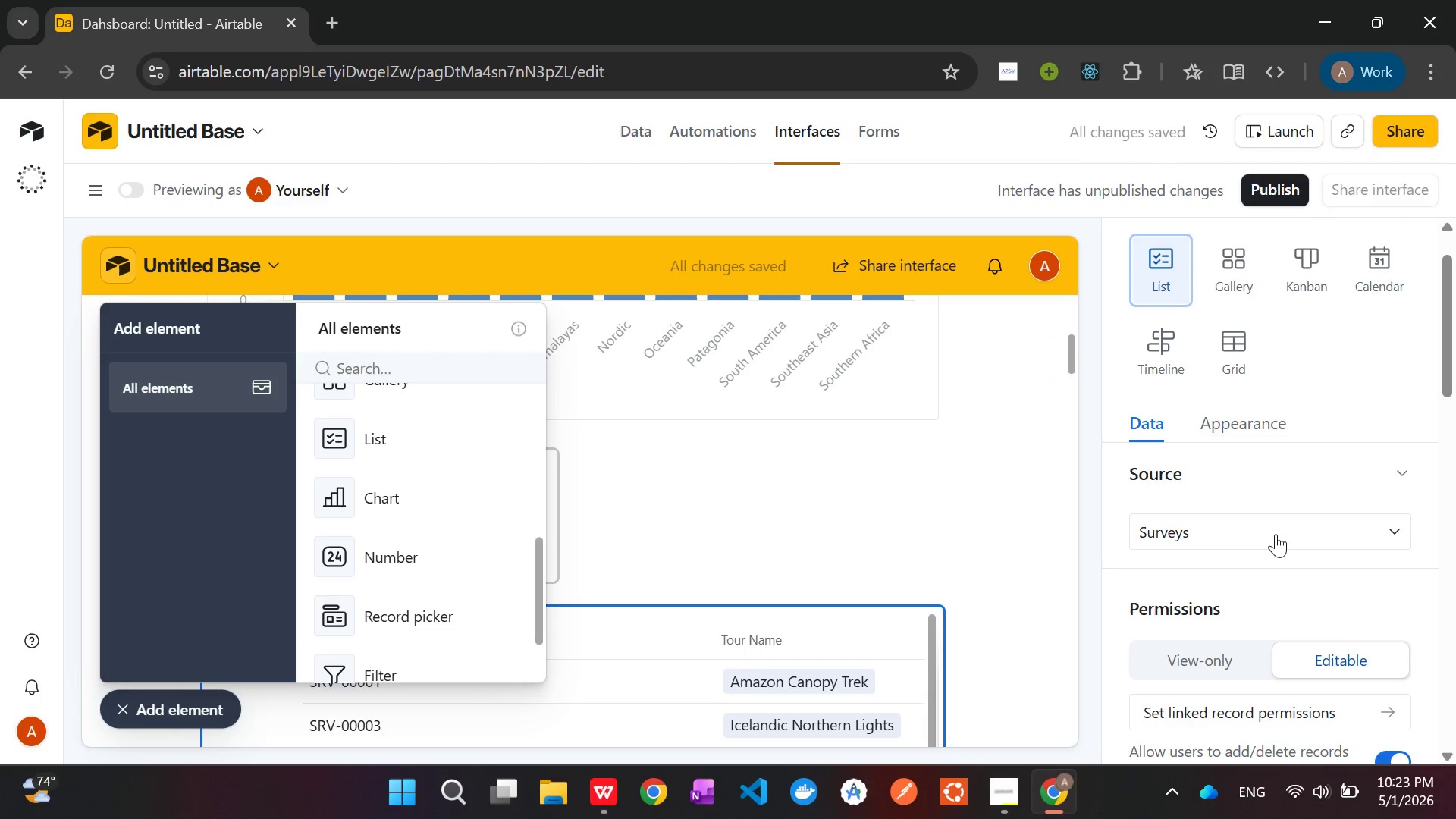 
left_click([1276, 534])
 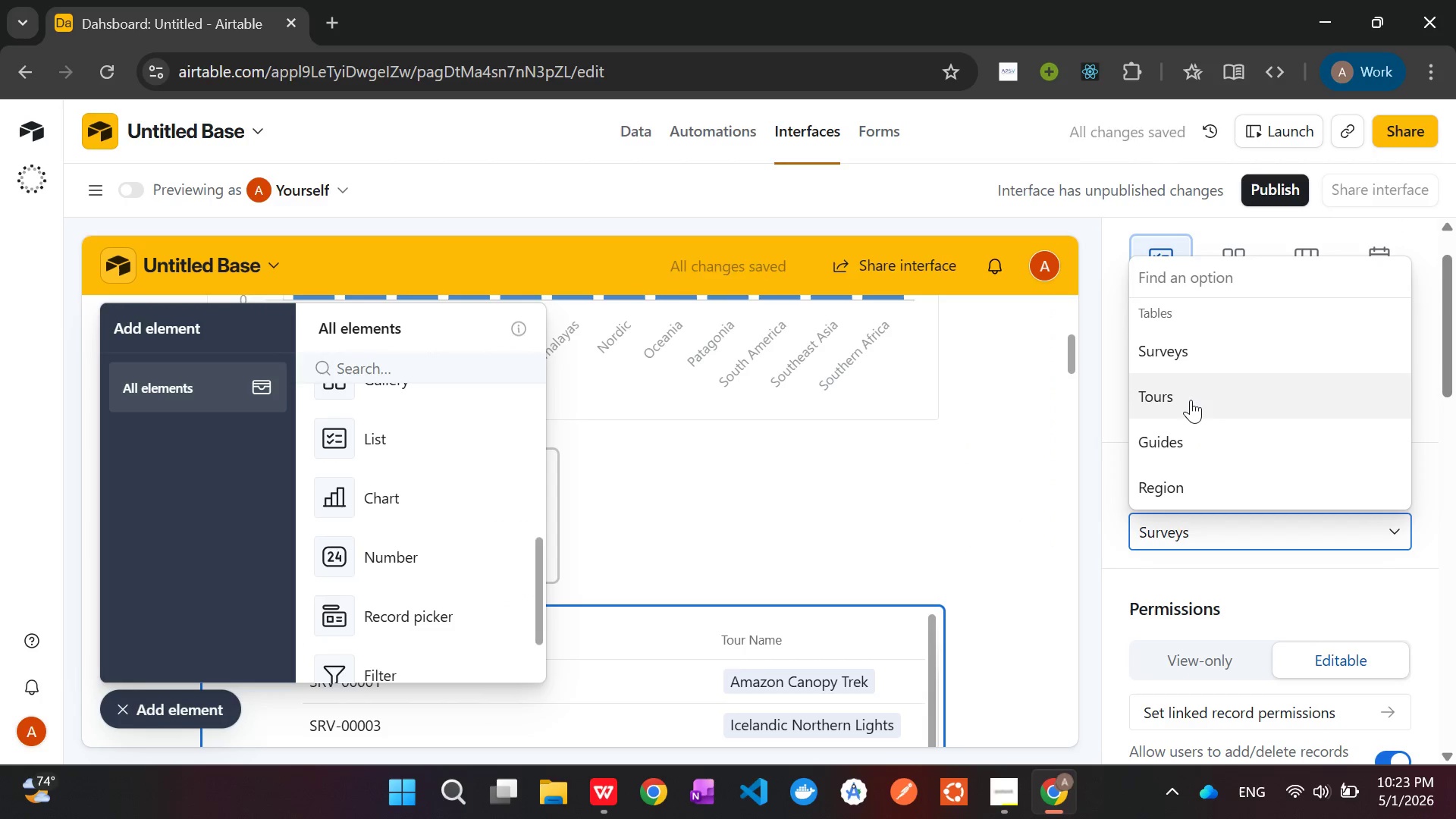 
left_click([1190, 400])
 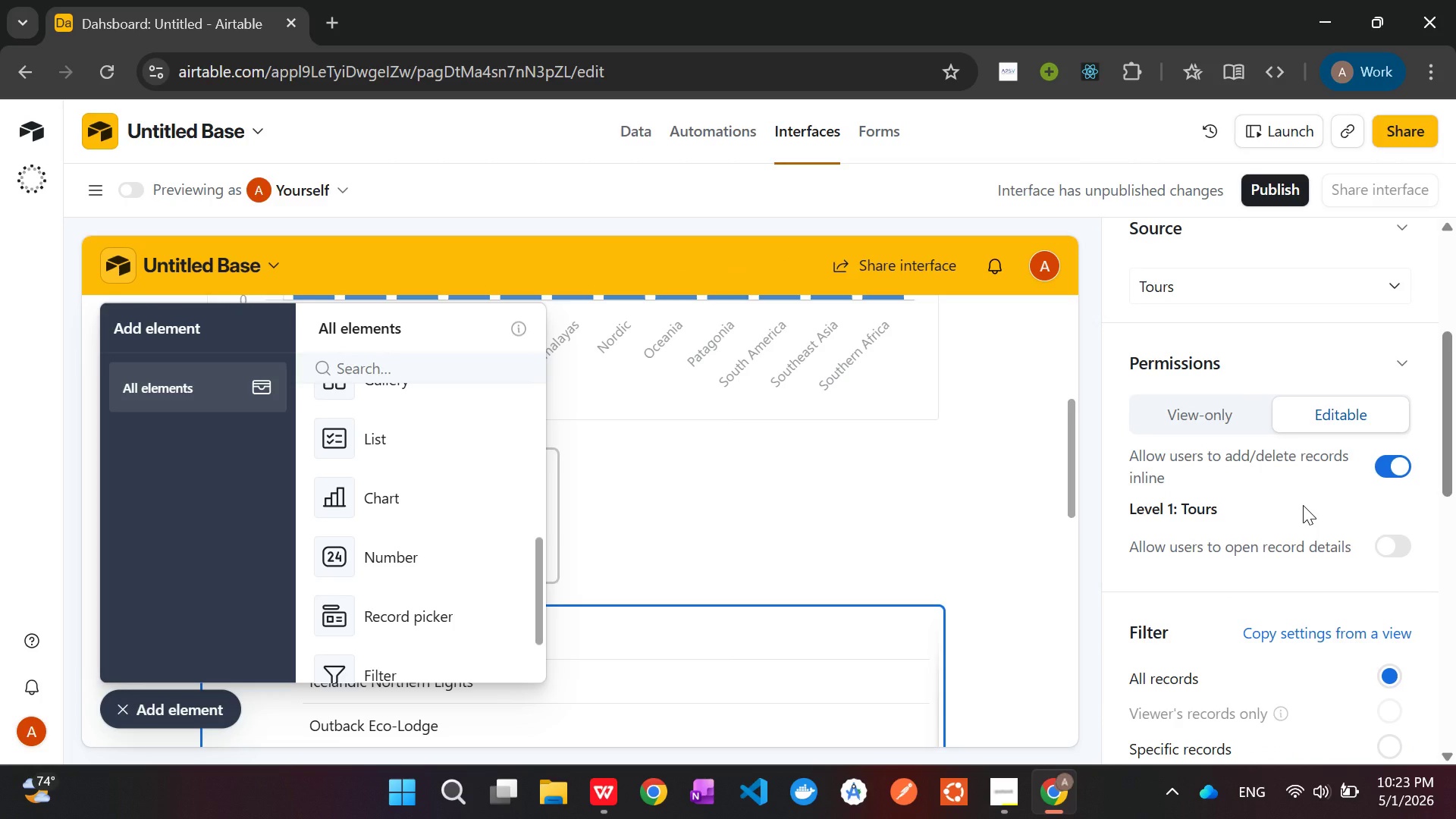 
wait(16.05)
 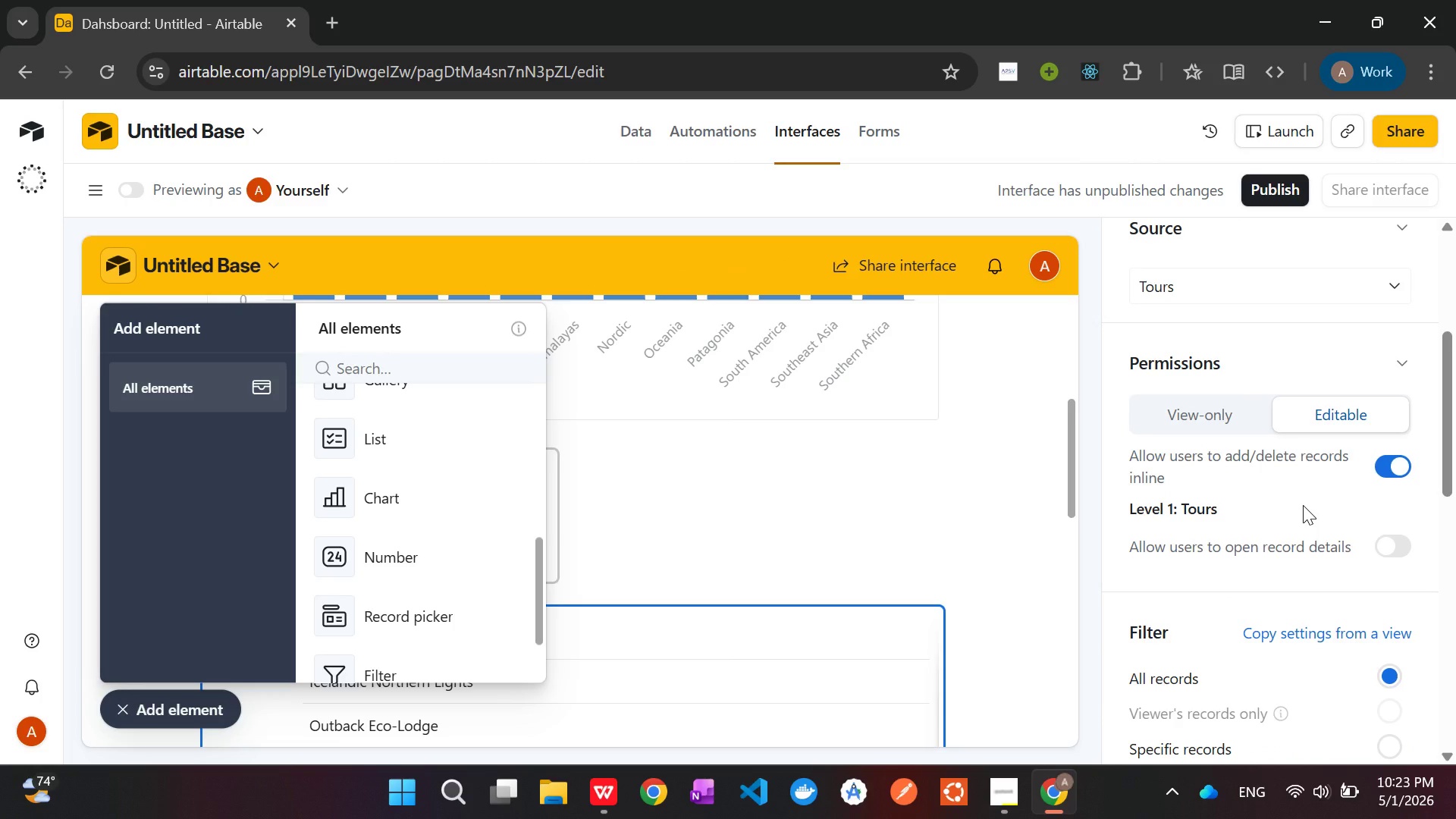 
left_click([1379, 559])
 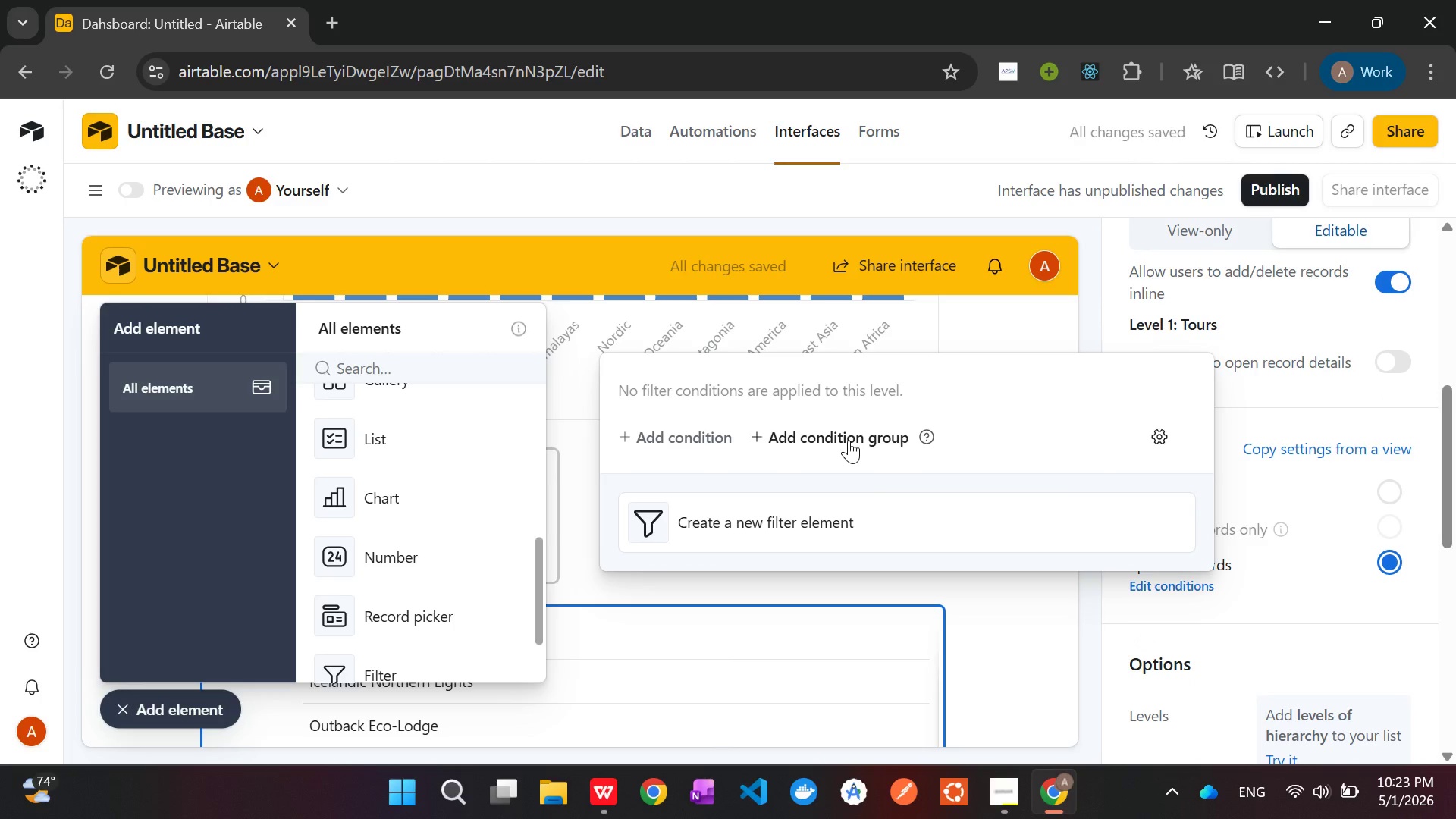 
left_click([682, 440])
 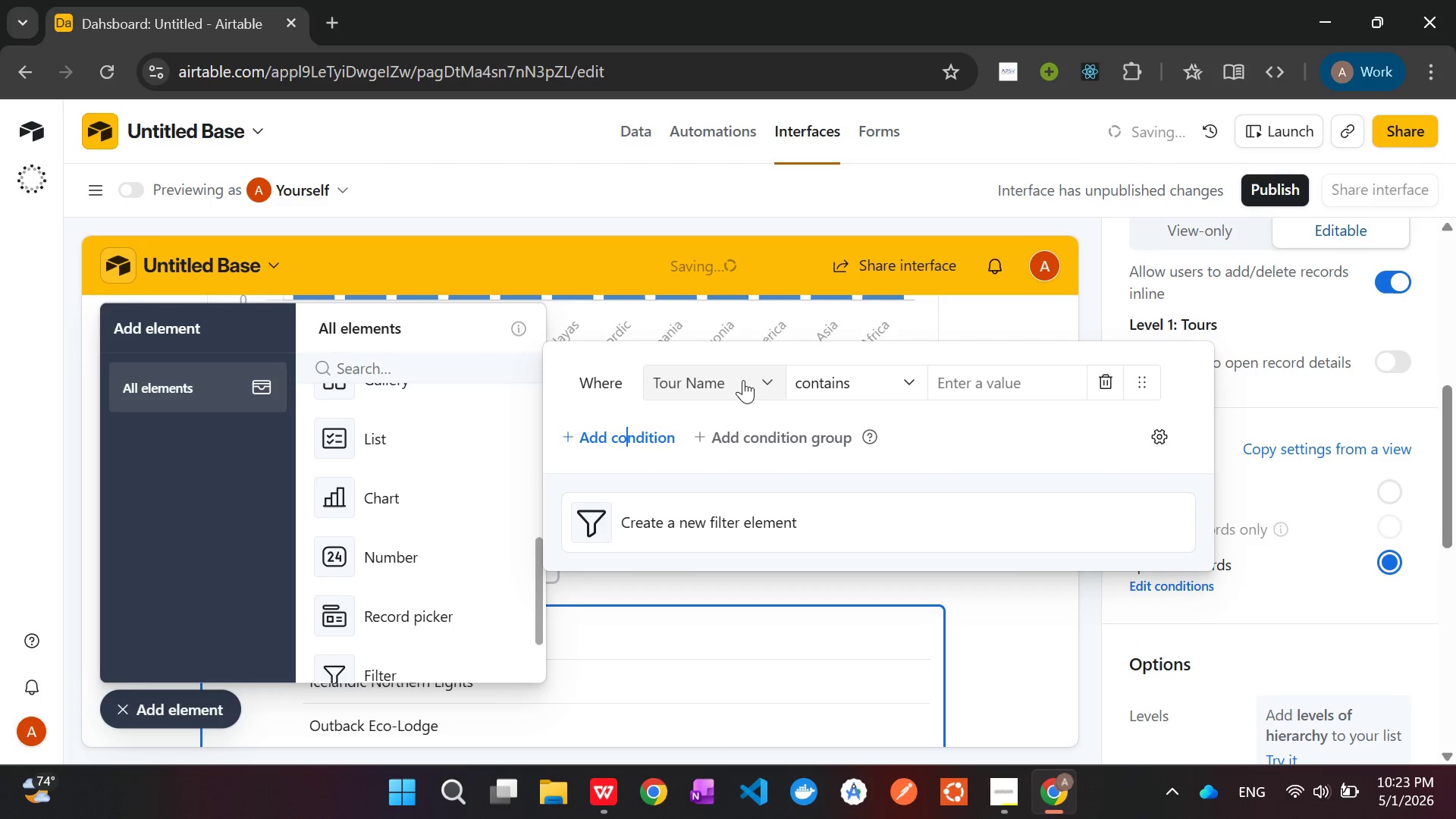 
left_click([743, 380])
 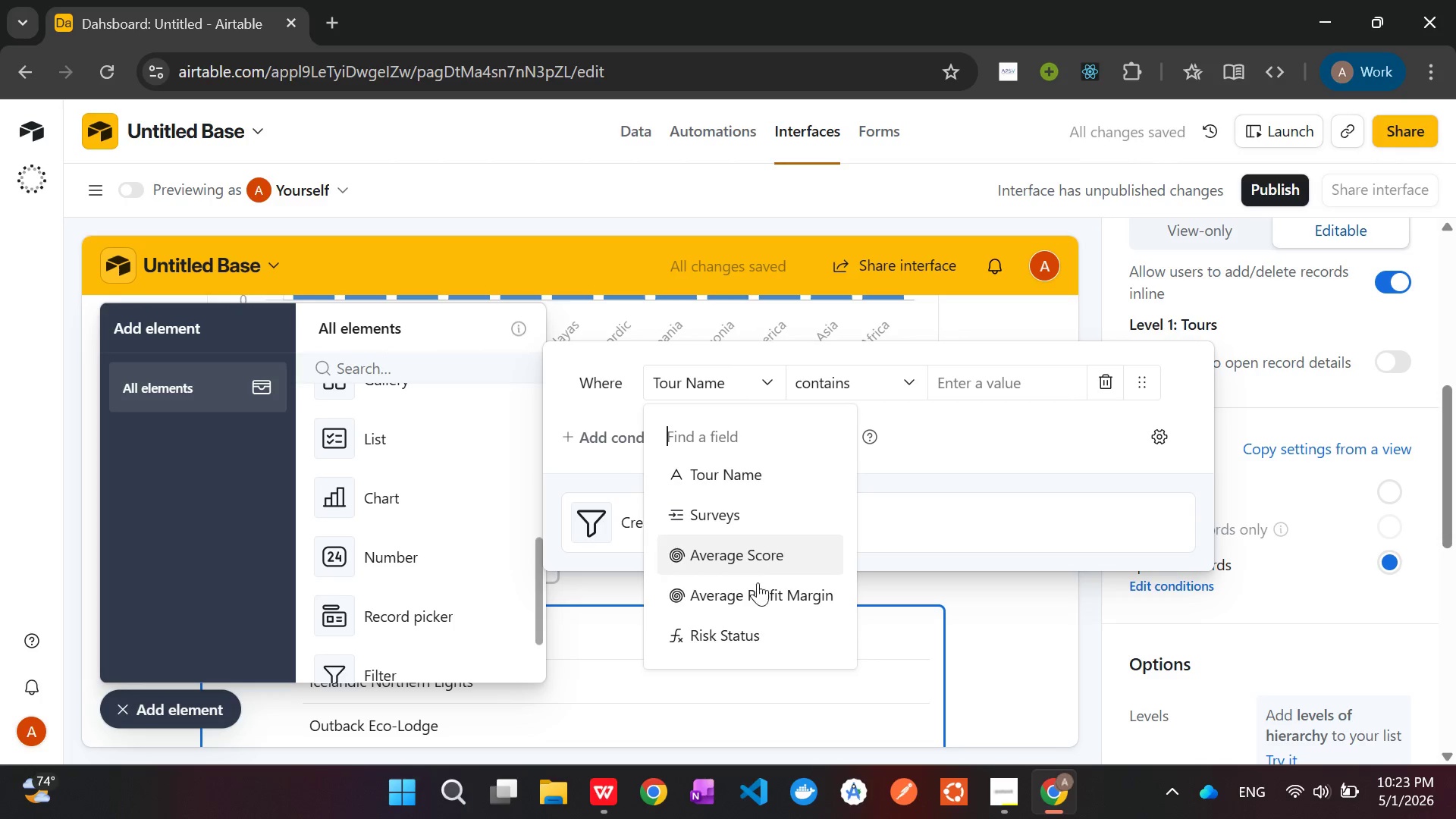 
left_click([740, 626])
 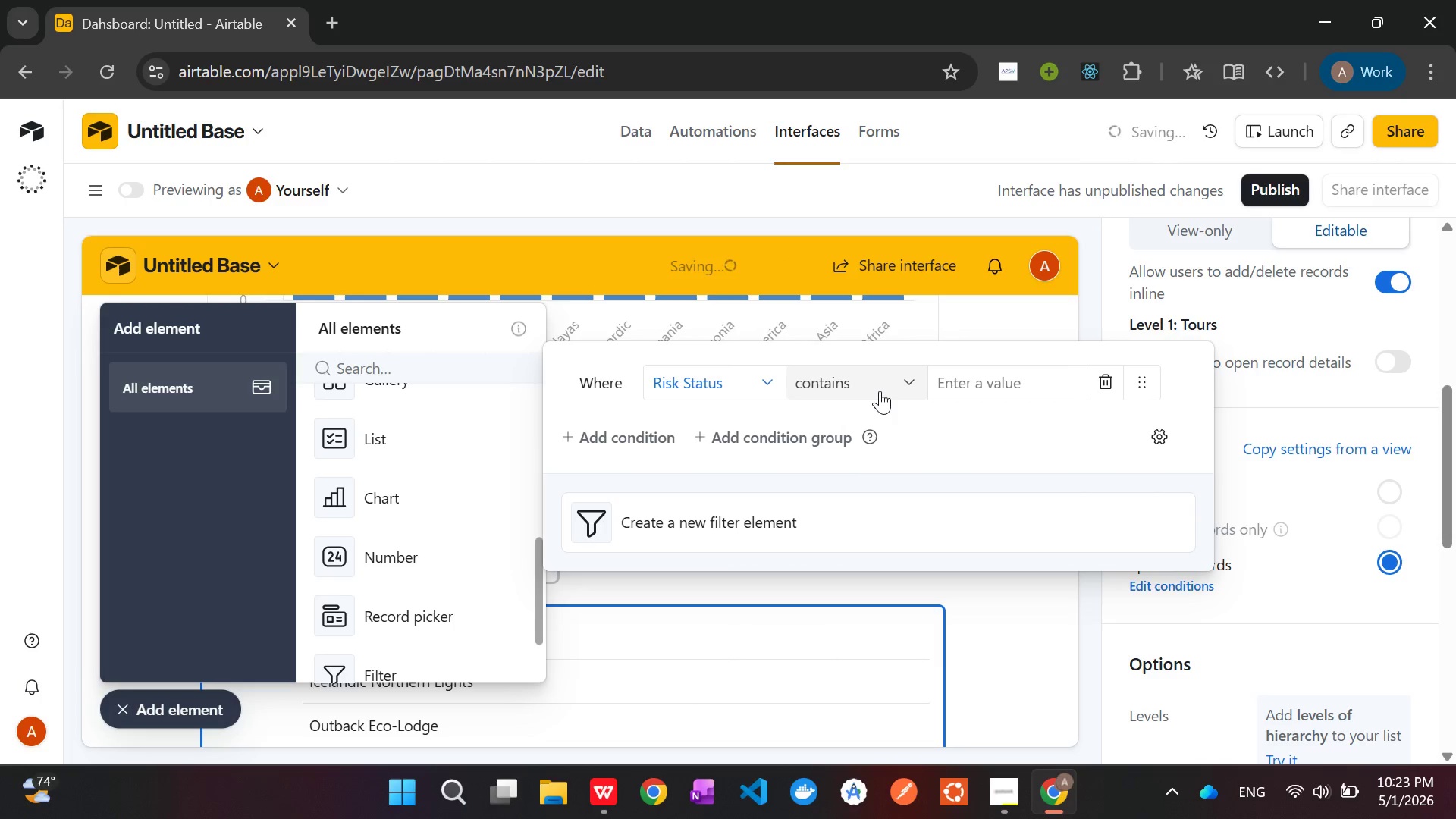 
left_click([880, 391])
 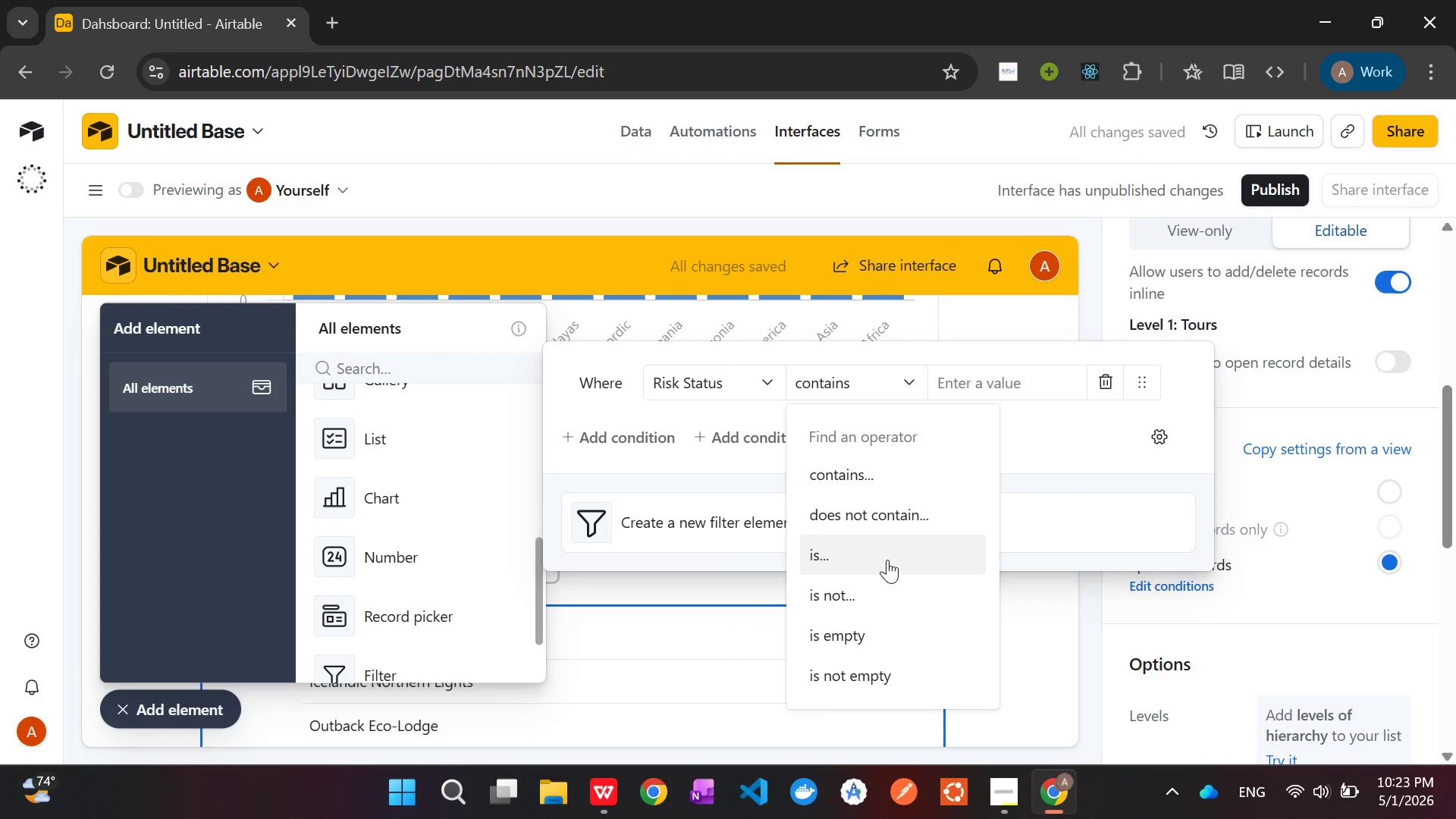 
wait(5.05)
 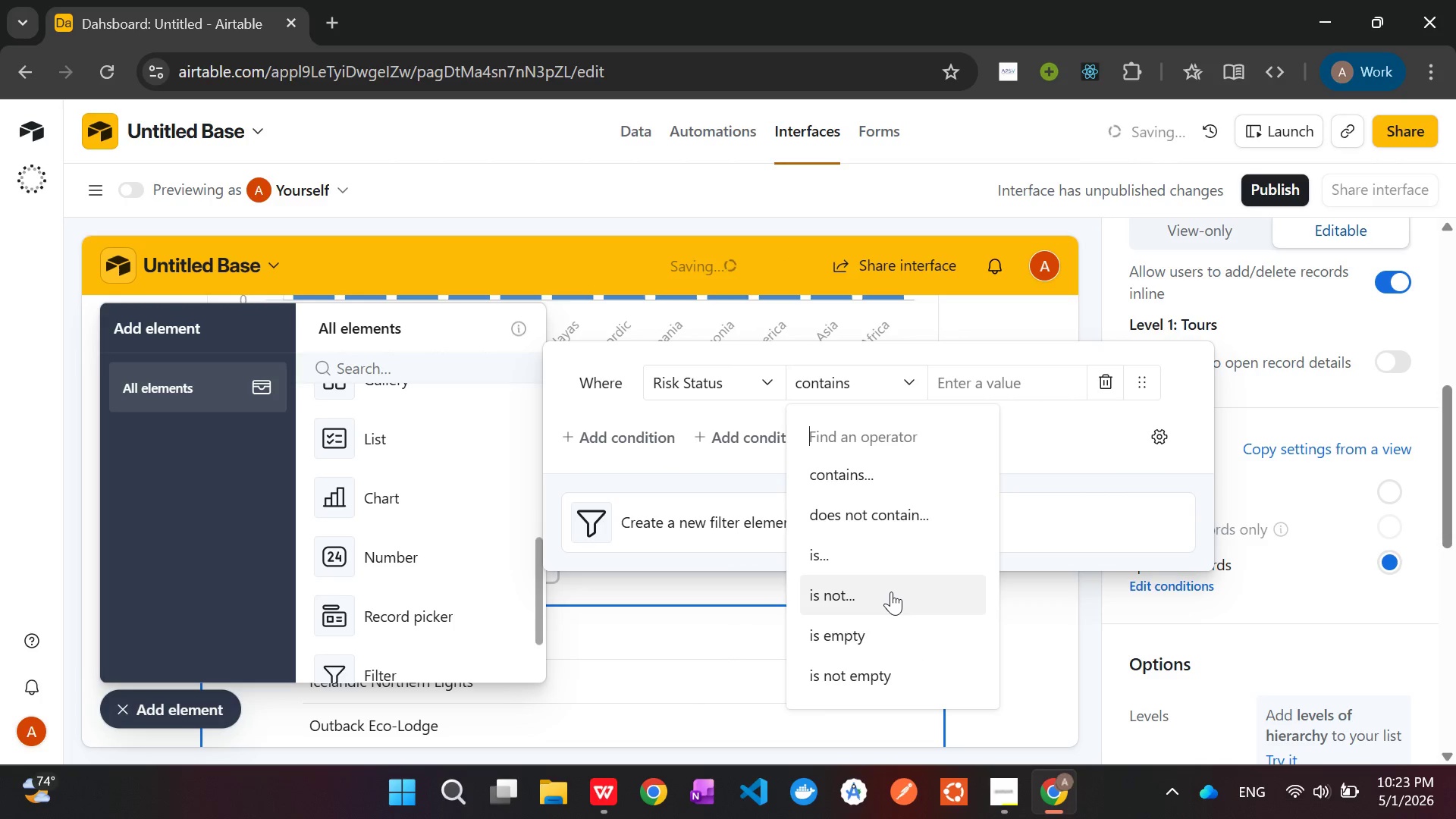 
left_click([887, 560])
 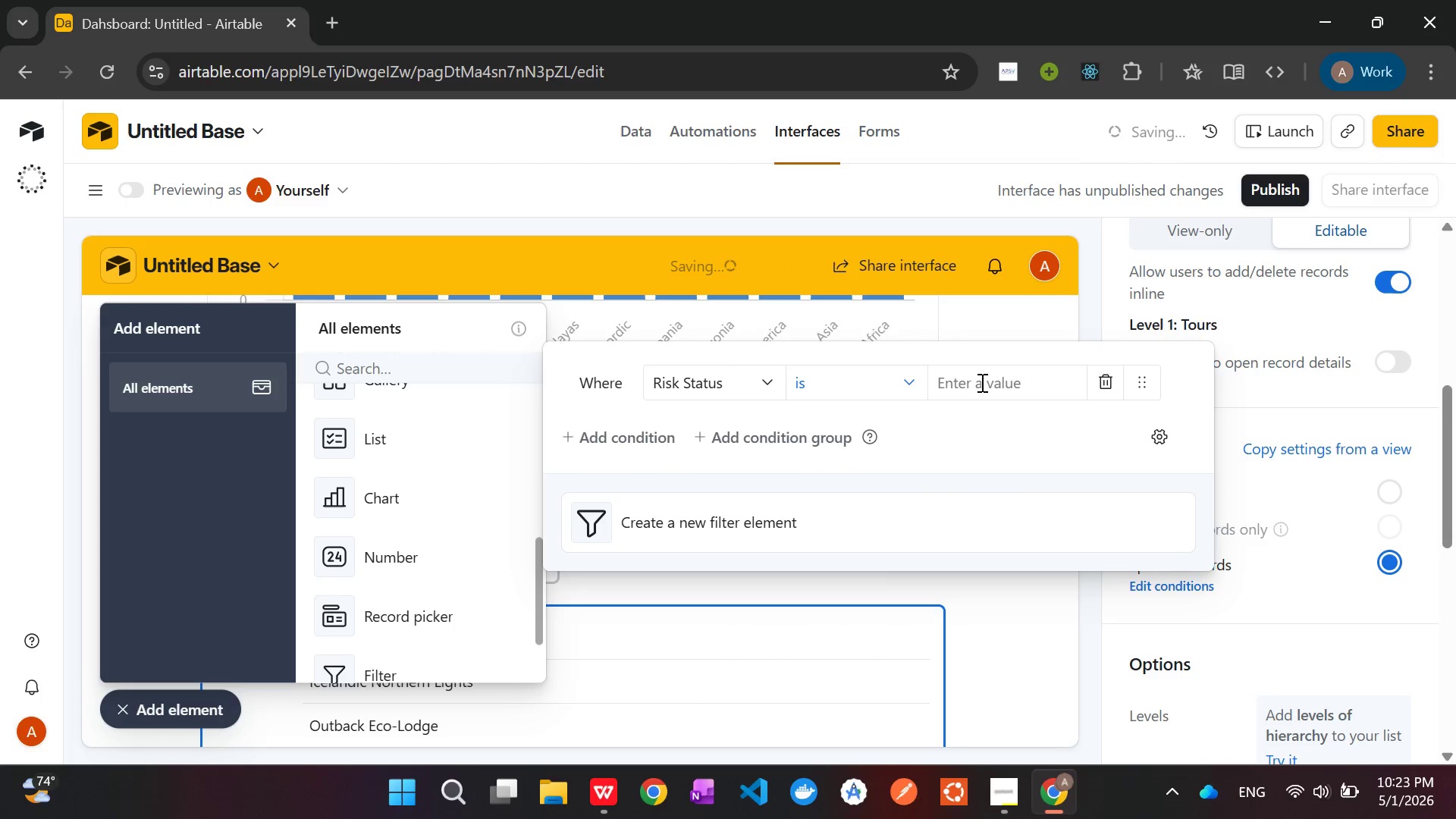 
left_click([981, 382])
 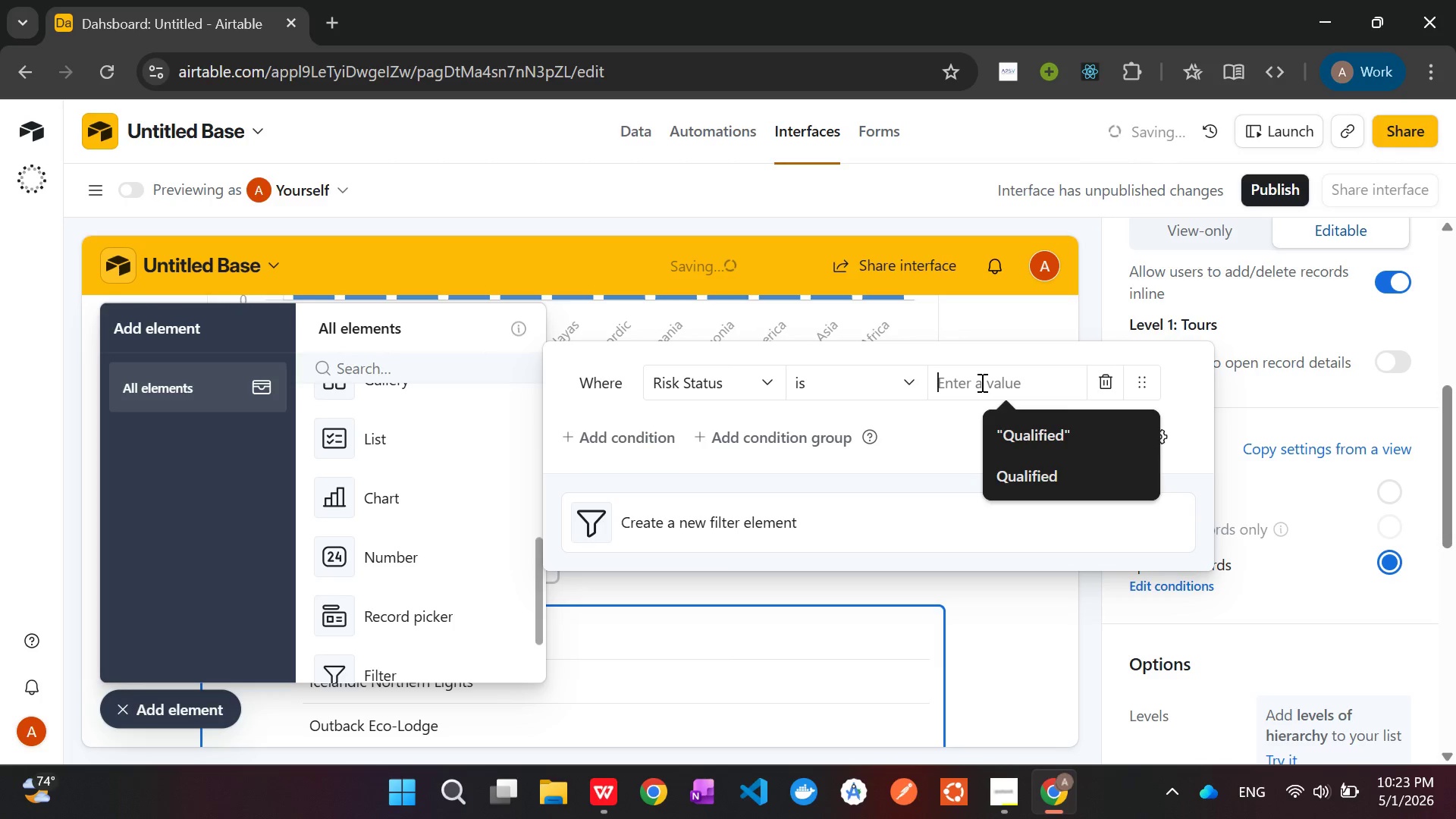 
type(High Risk)
 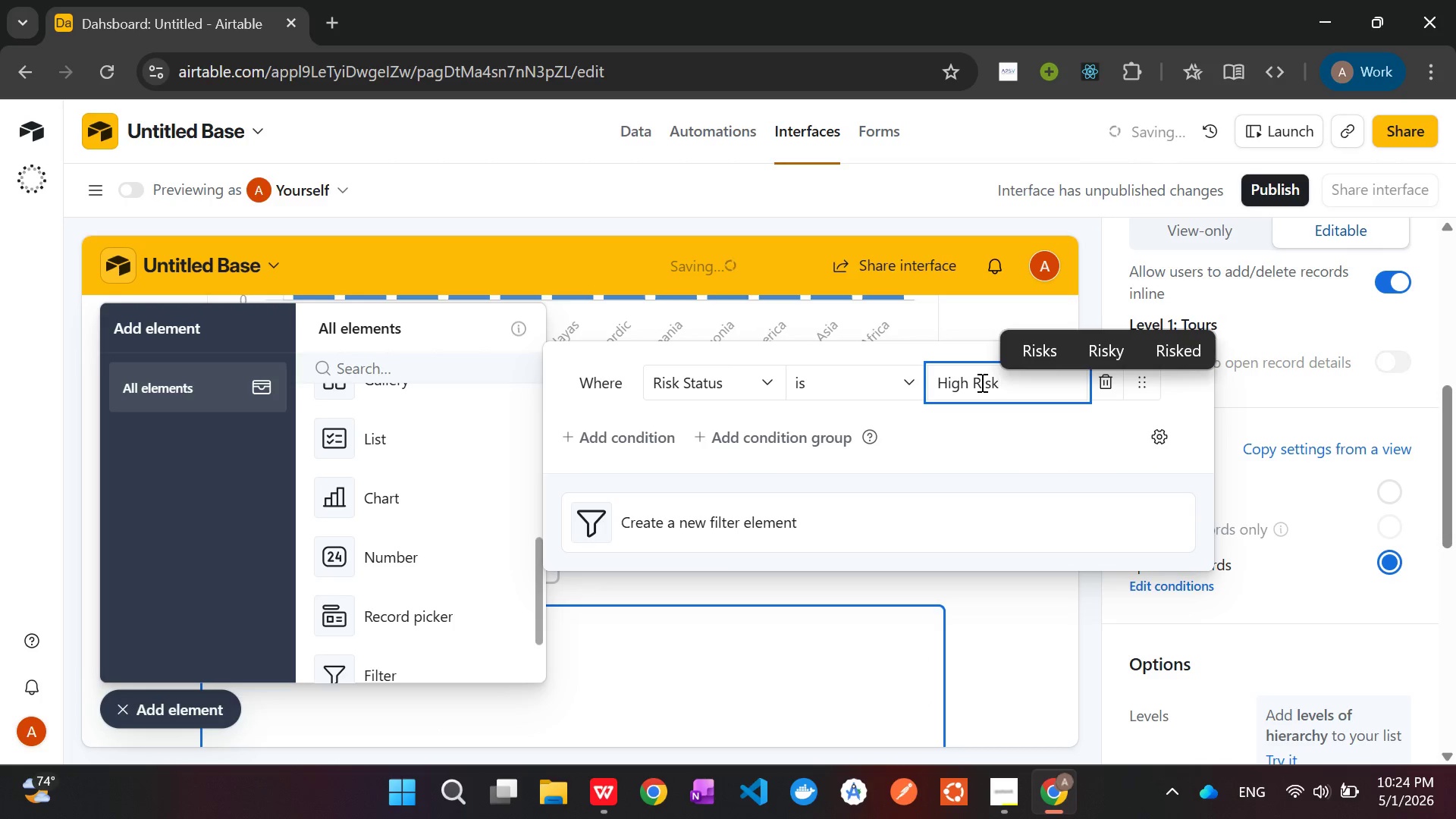 
wait(5.45)
 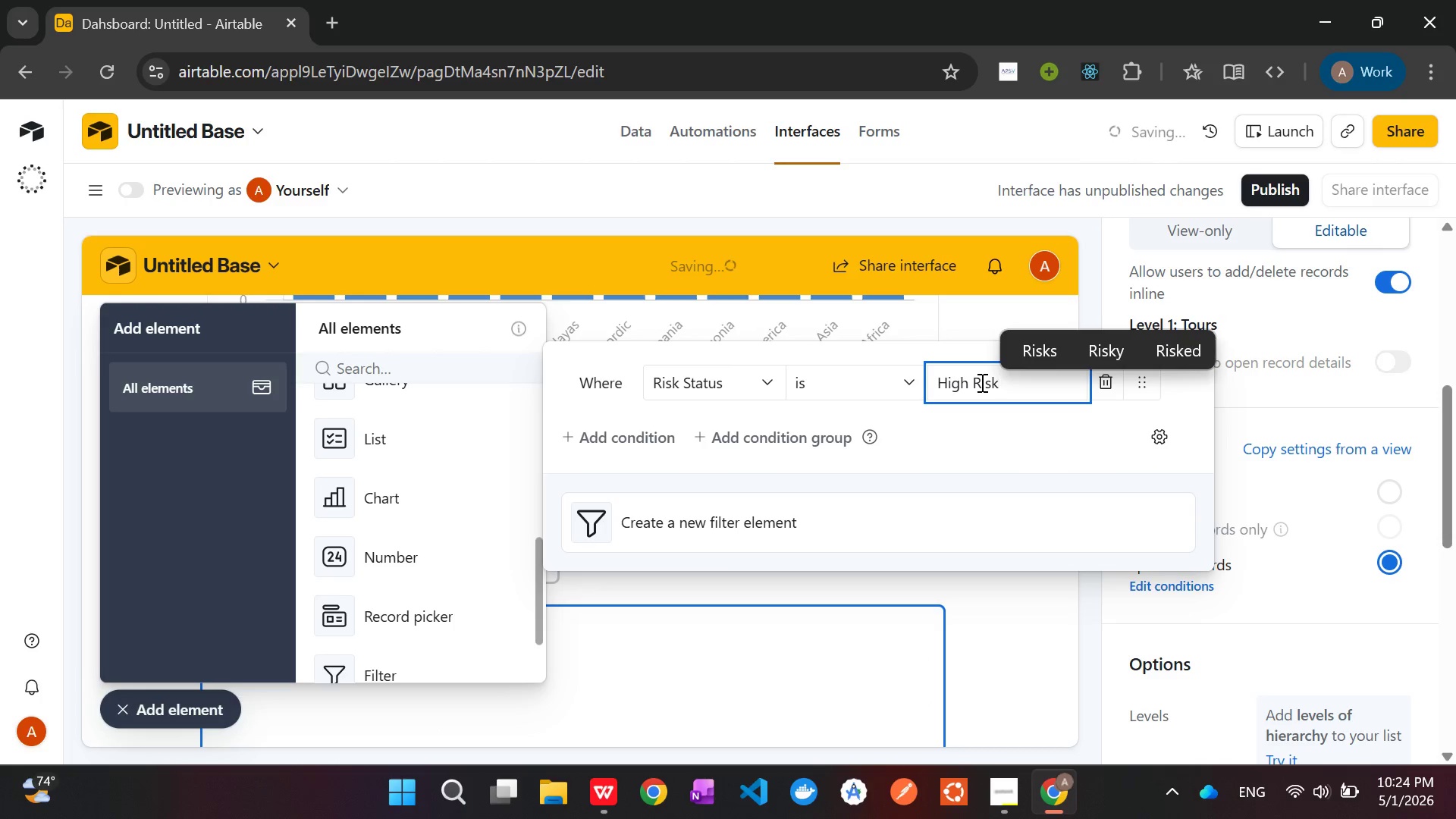 
left_click([149, 714])
 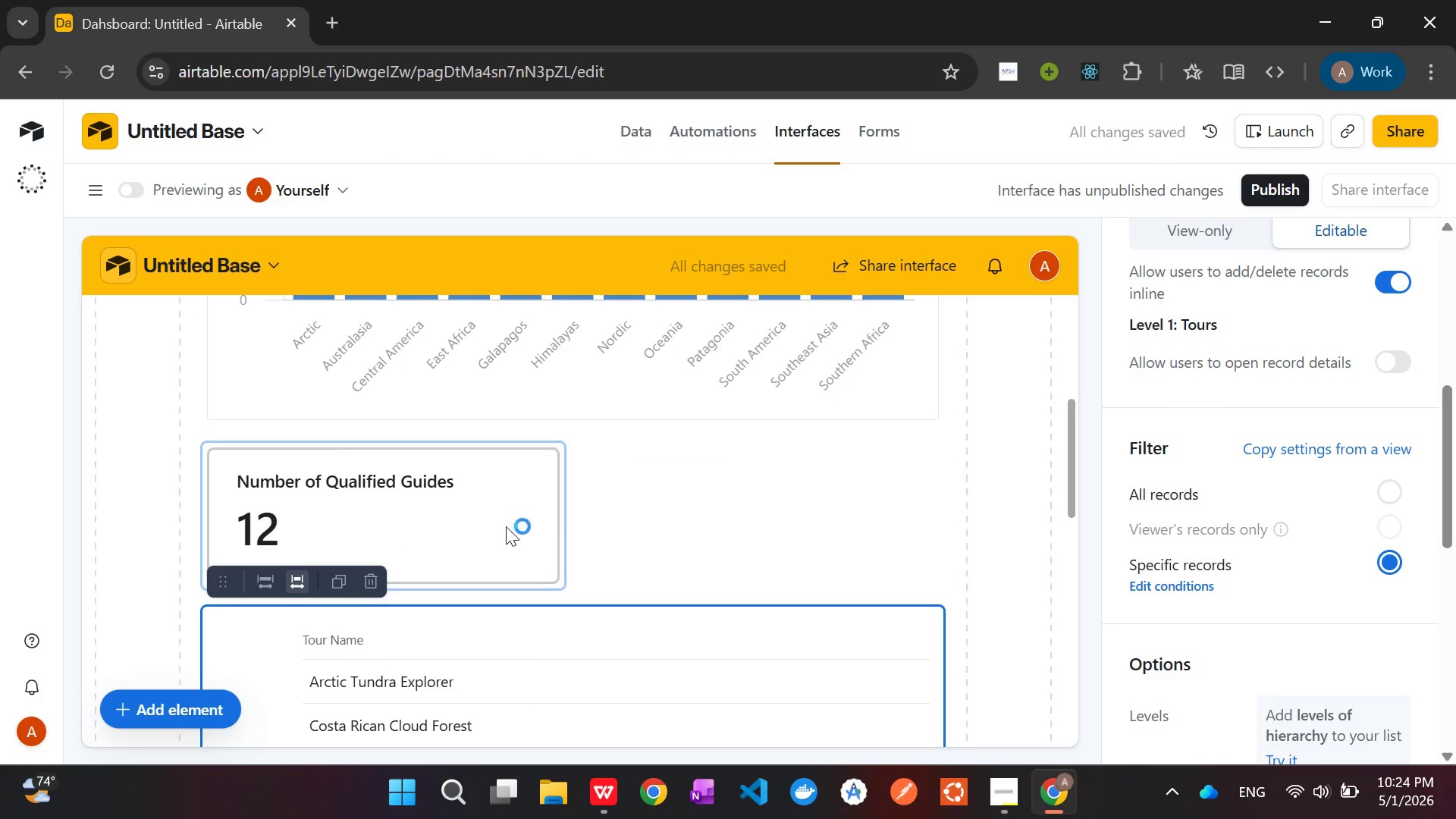 
mouse_move([768, 523])
 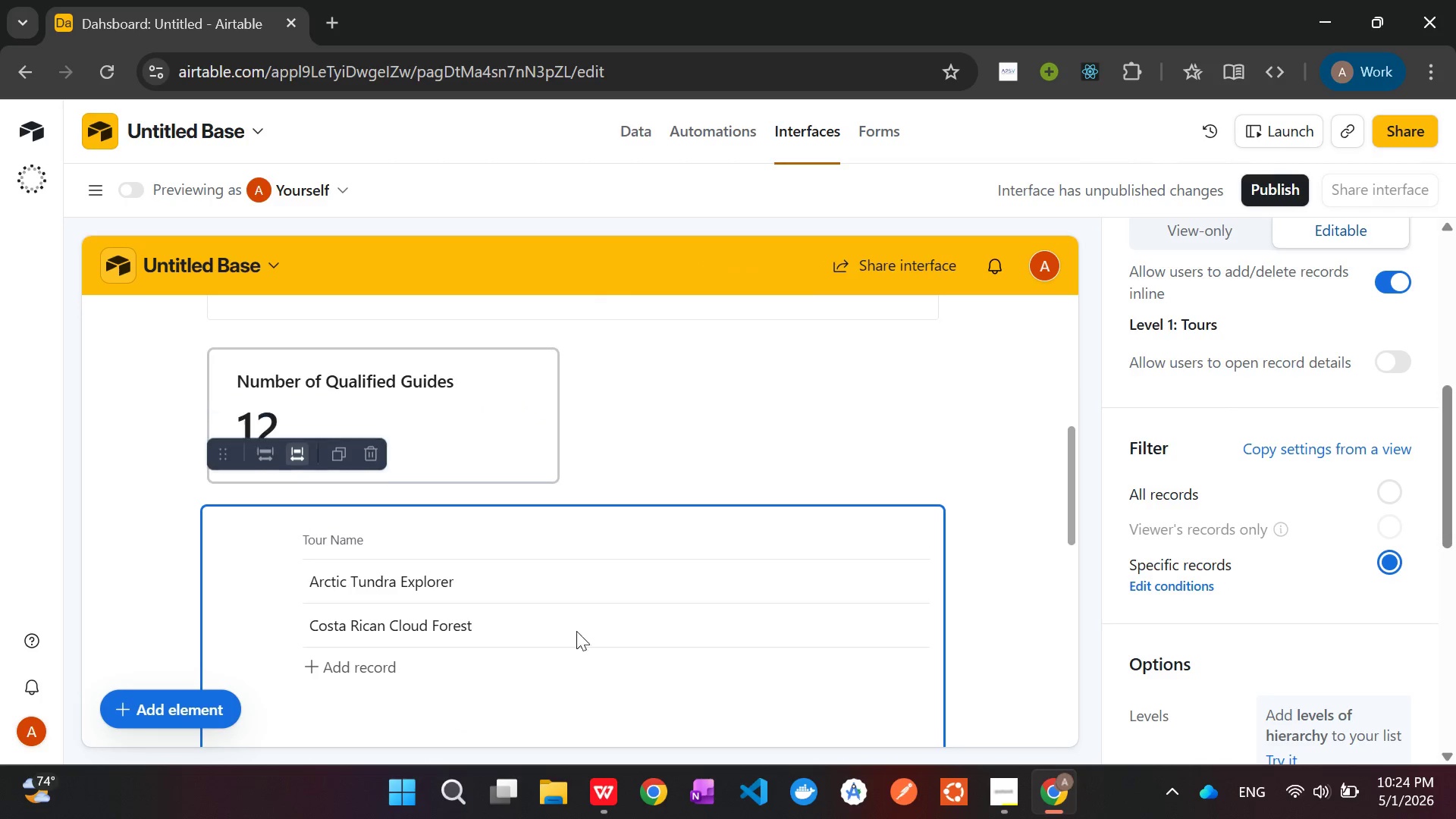 
left_click([453, 432])
 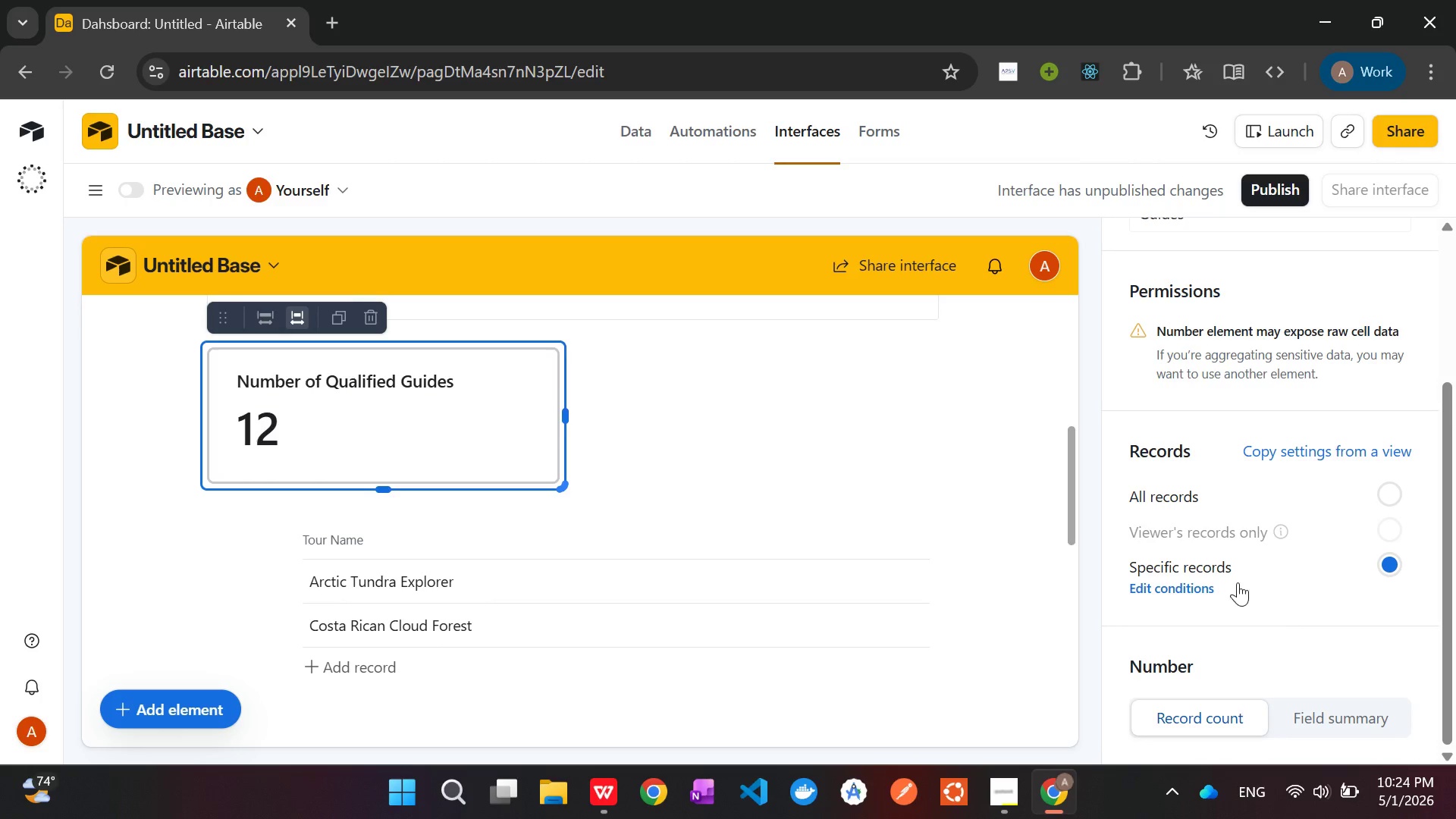 
left_click([1167, 588])
 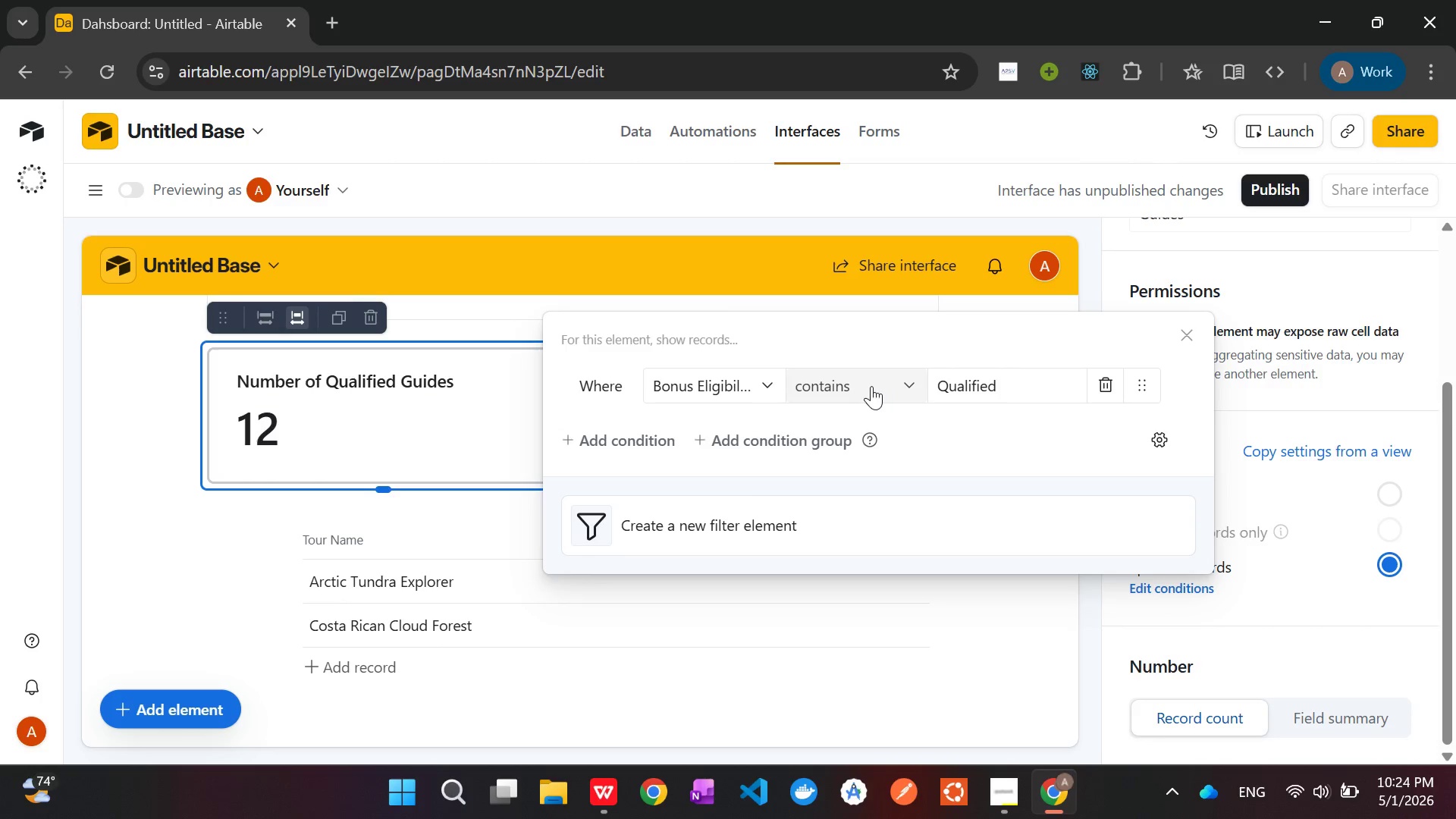 
left_click([906, 386])
 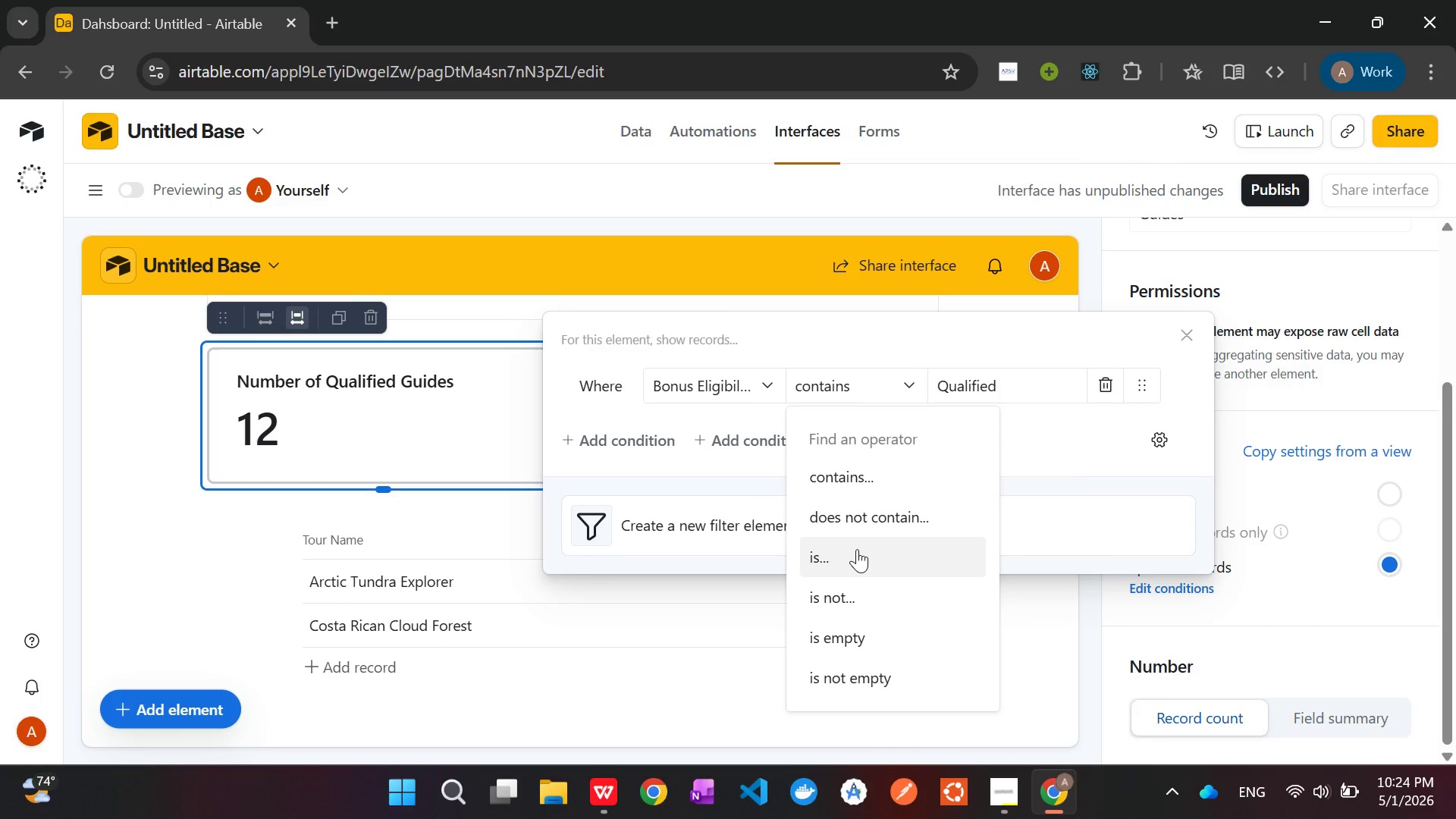 
left_click([855, 551])
 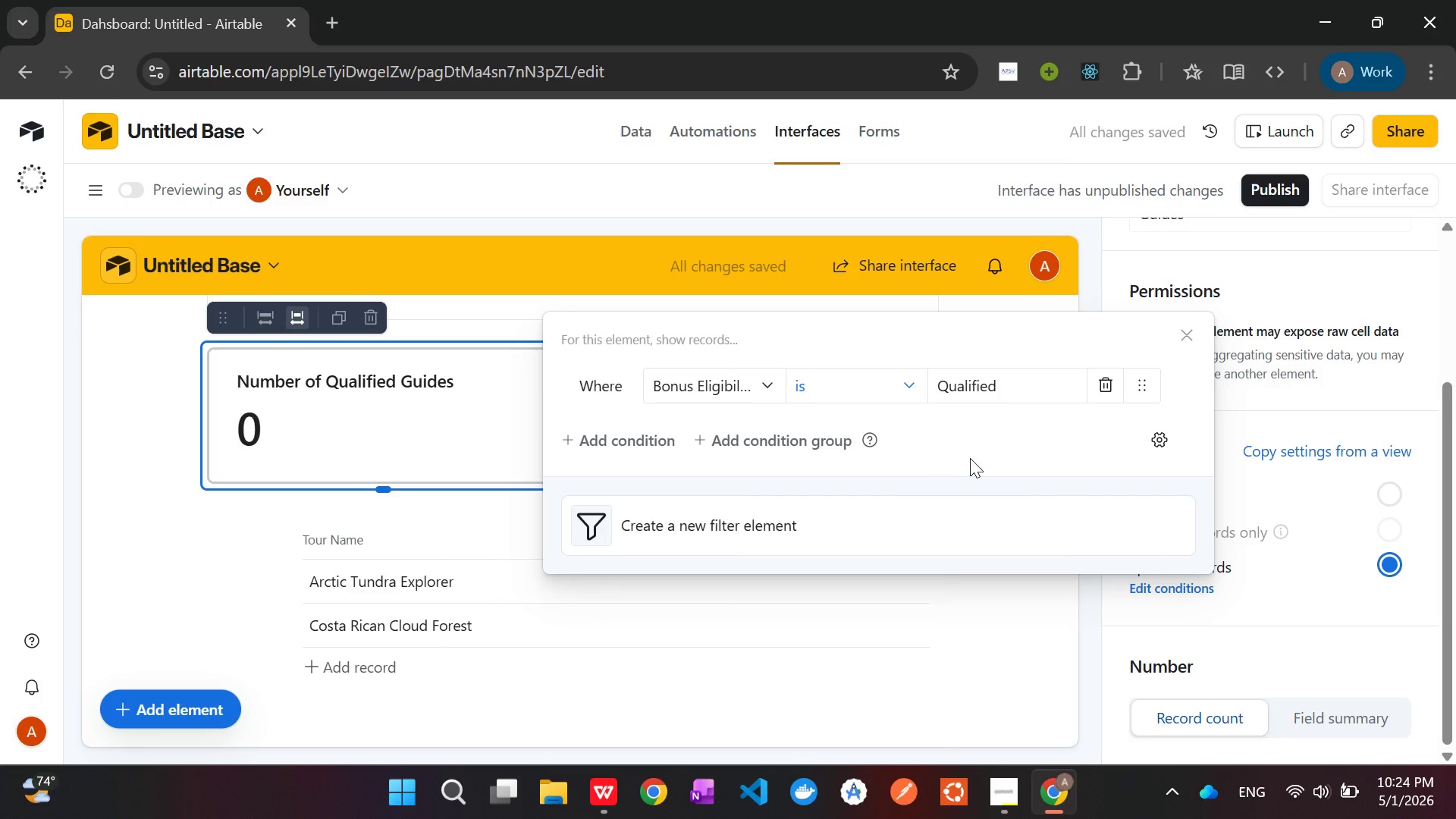 
wait(5.53)
 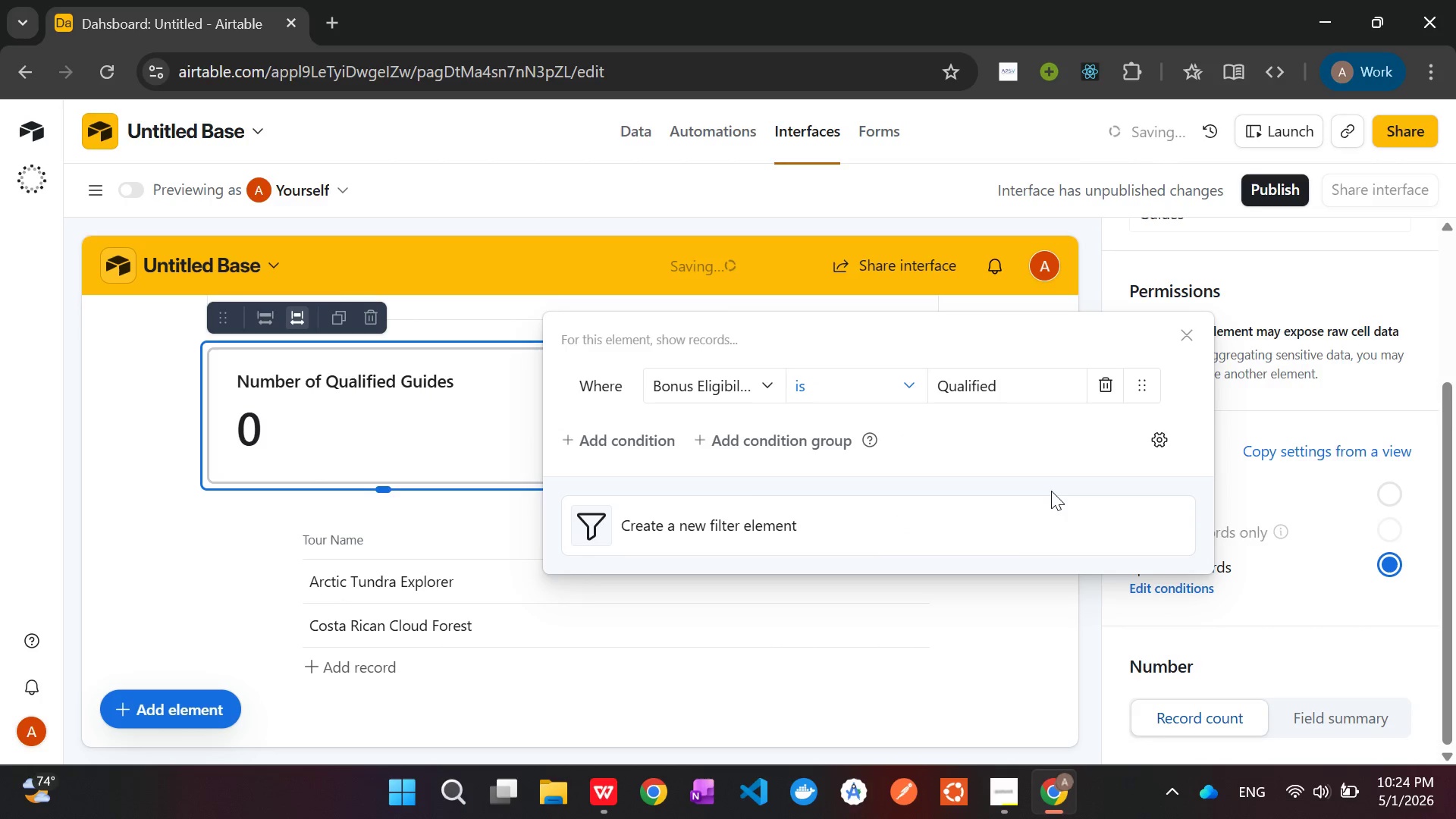 
left_click([152, 626])
 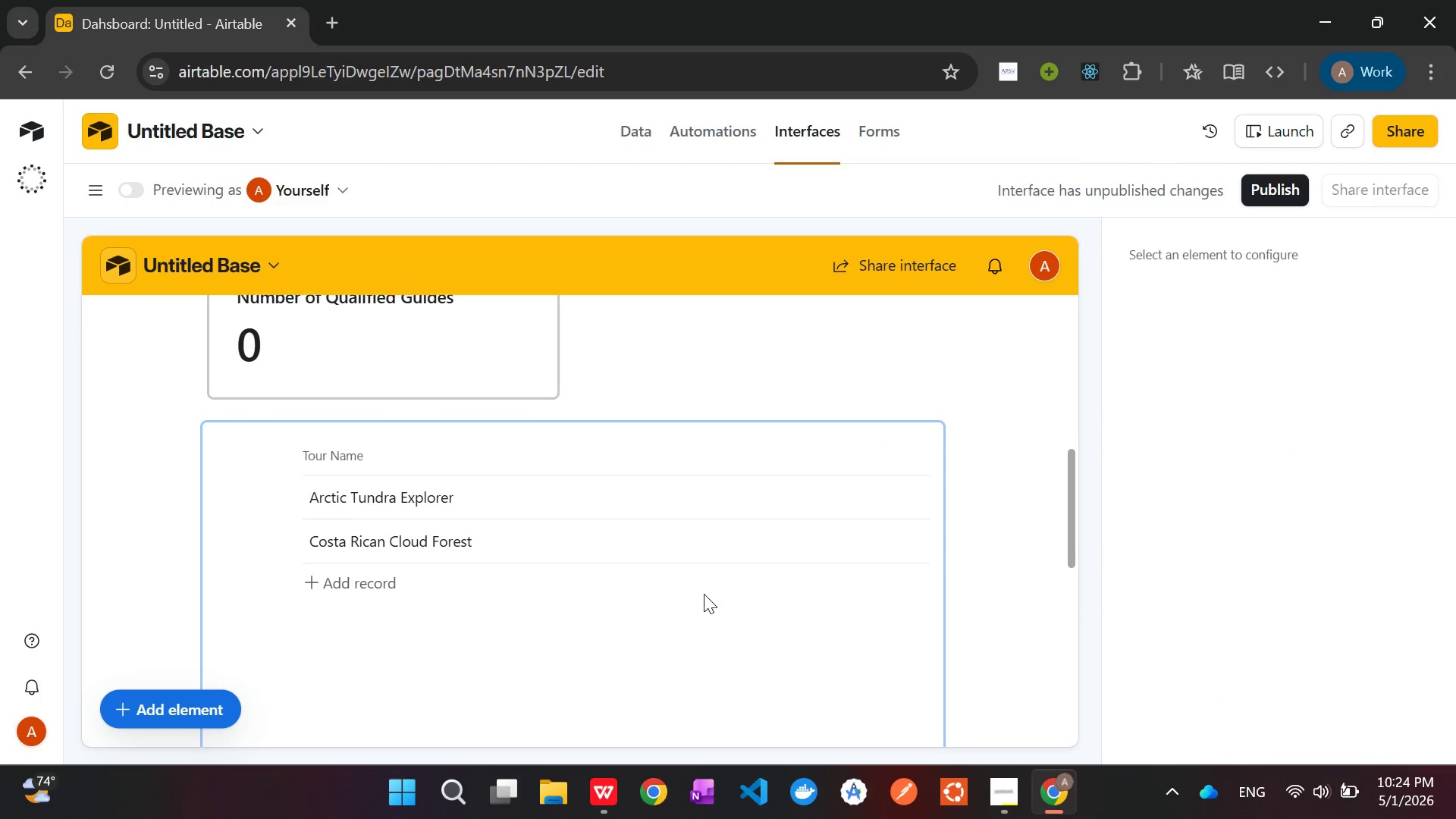 
wait(8.75)
 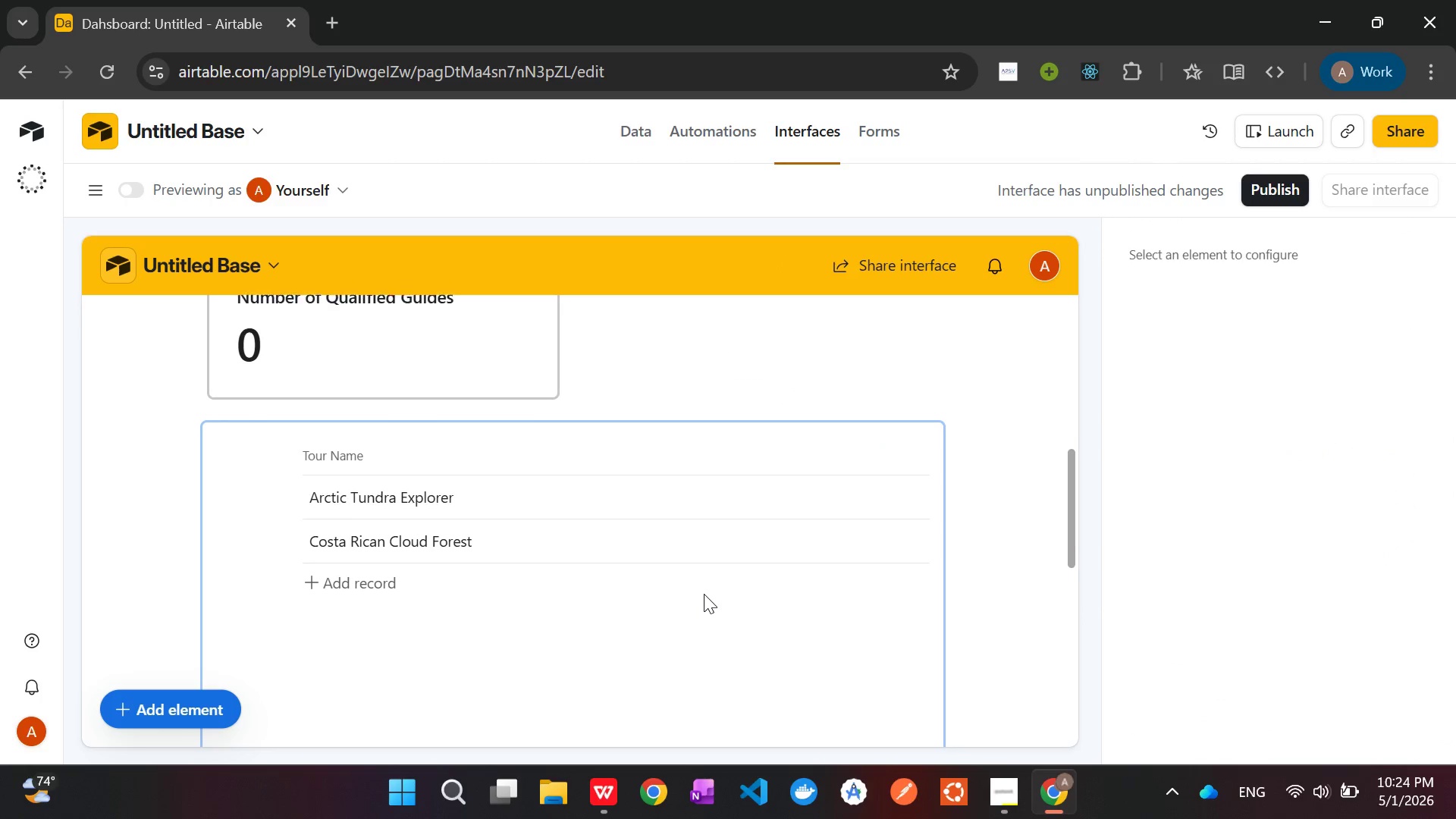 
left_click([544, 457])
 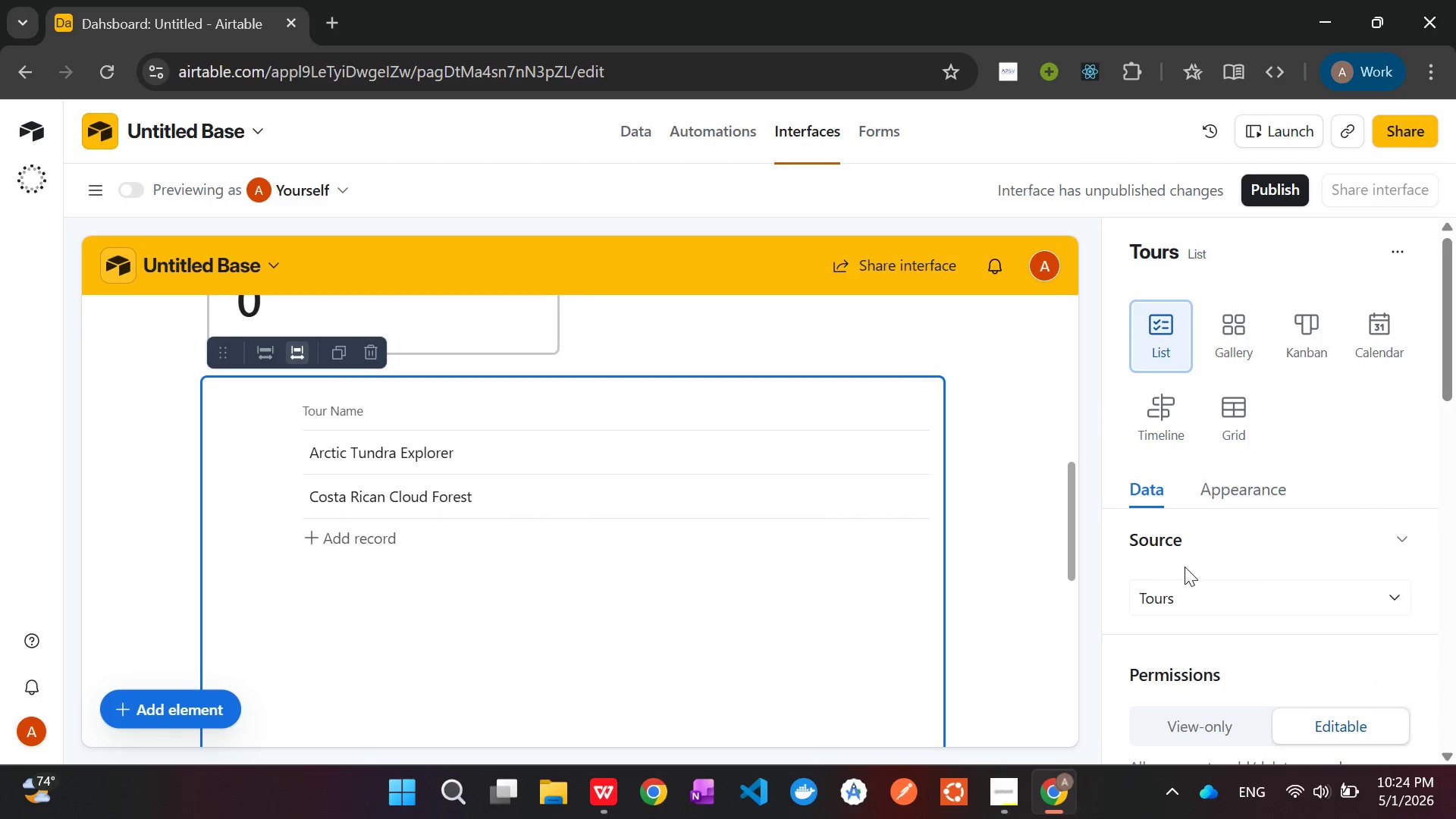 
wait(5.34)
 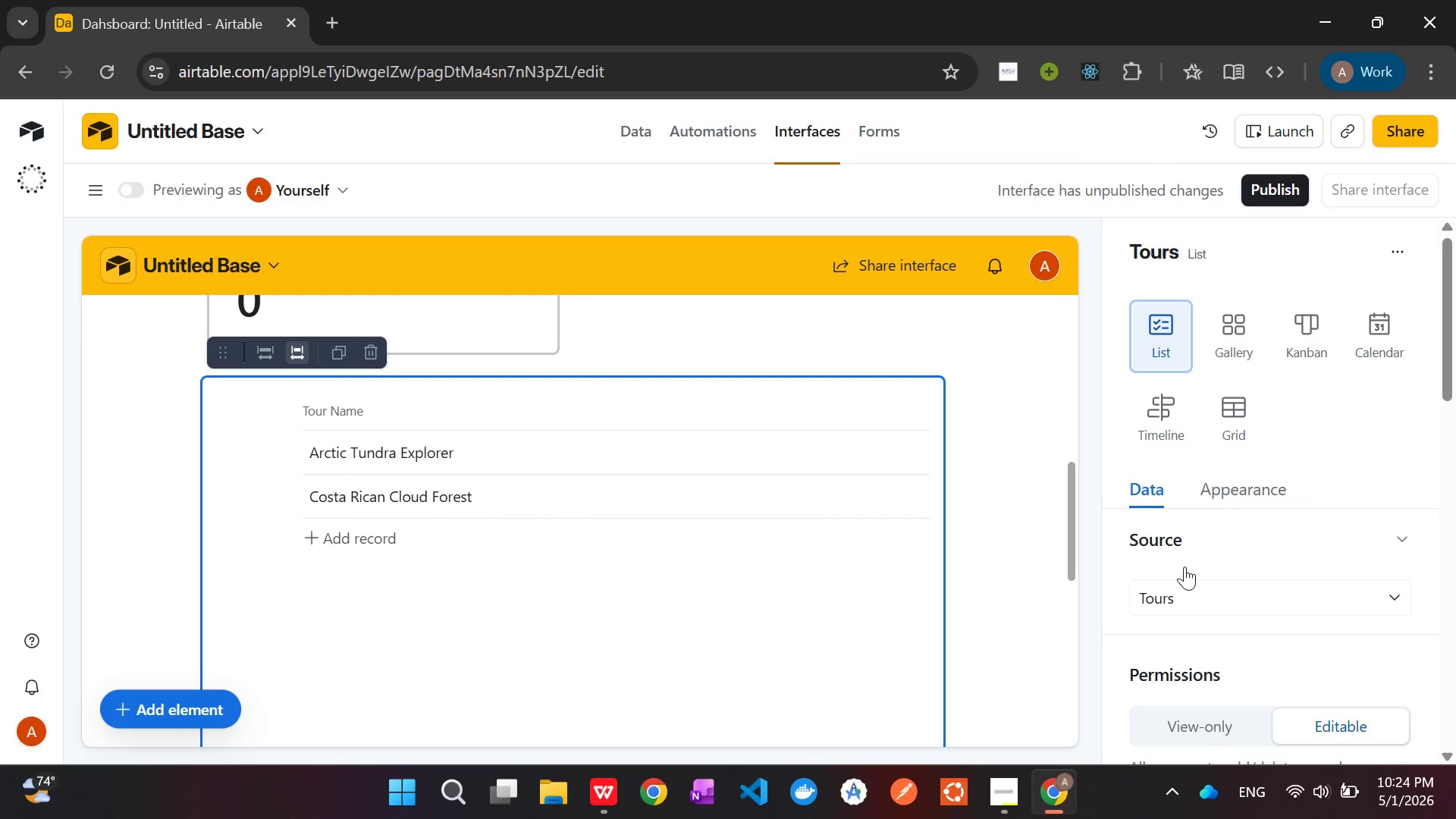 
left_click([1238, 320])
 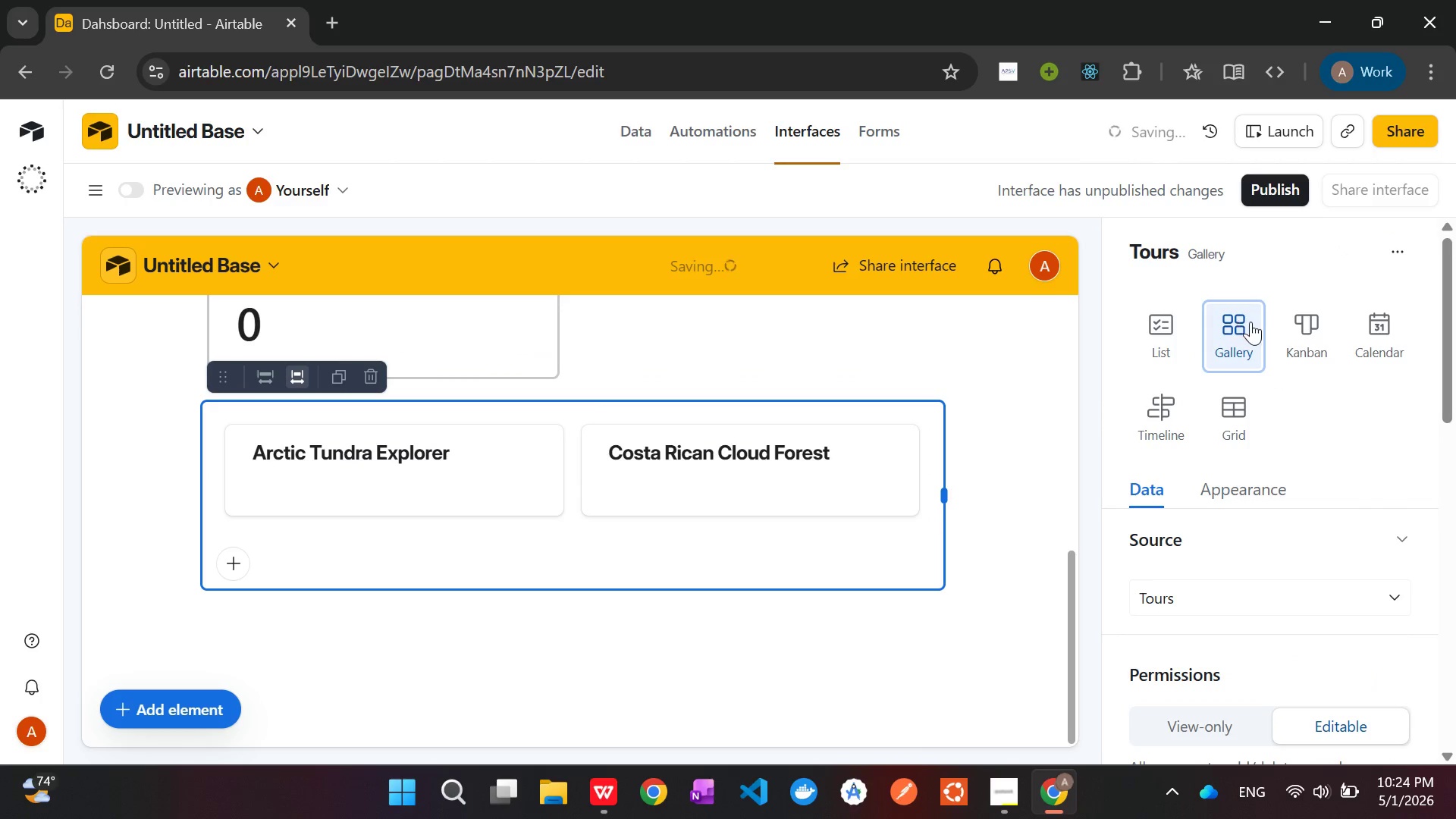 
left_click([1322, 331])
 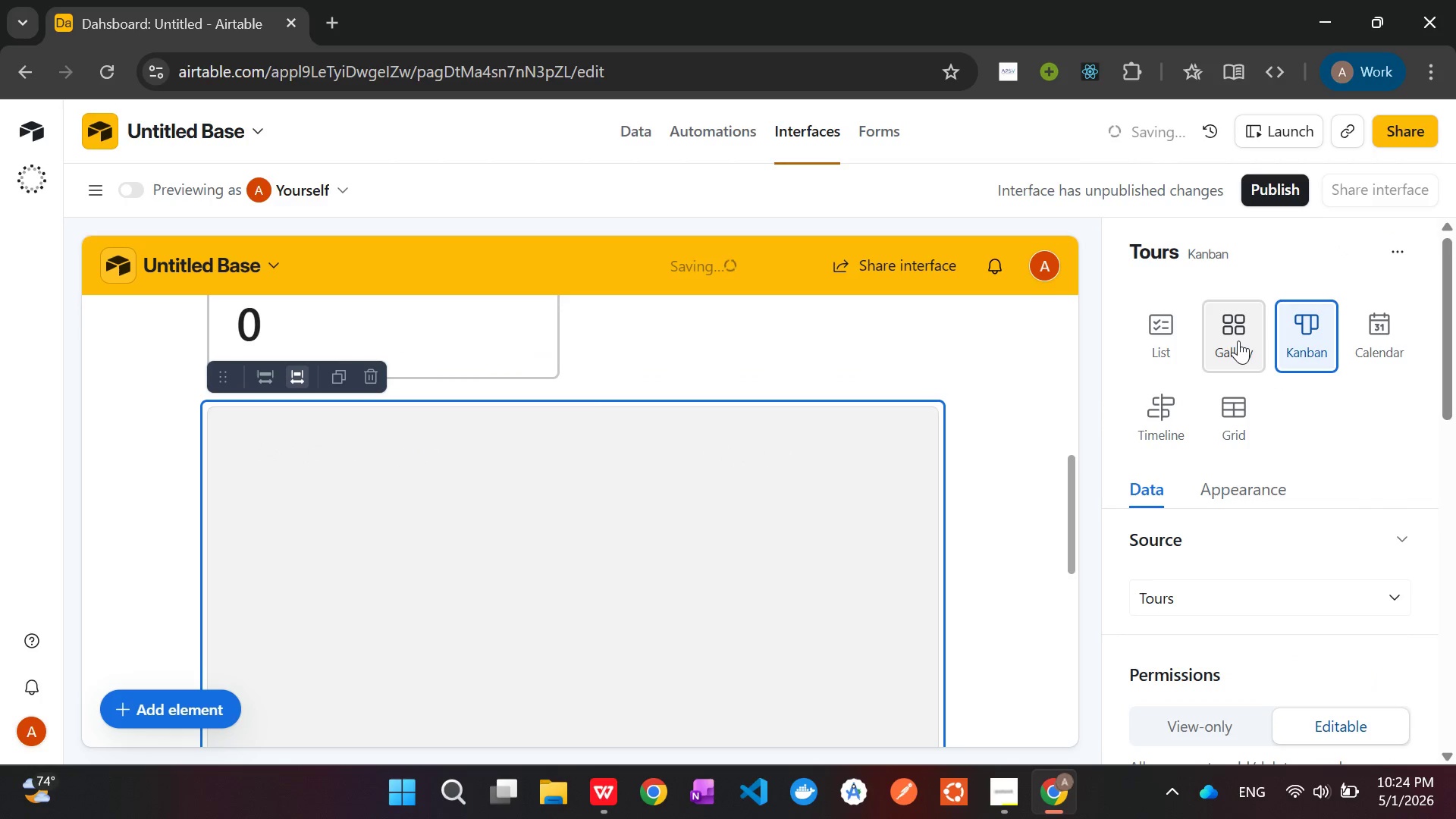 
left_click([1238, 340])
 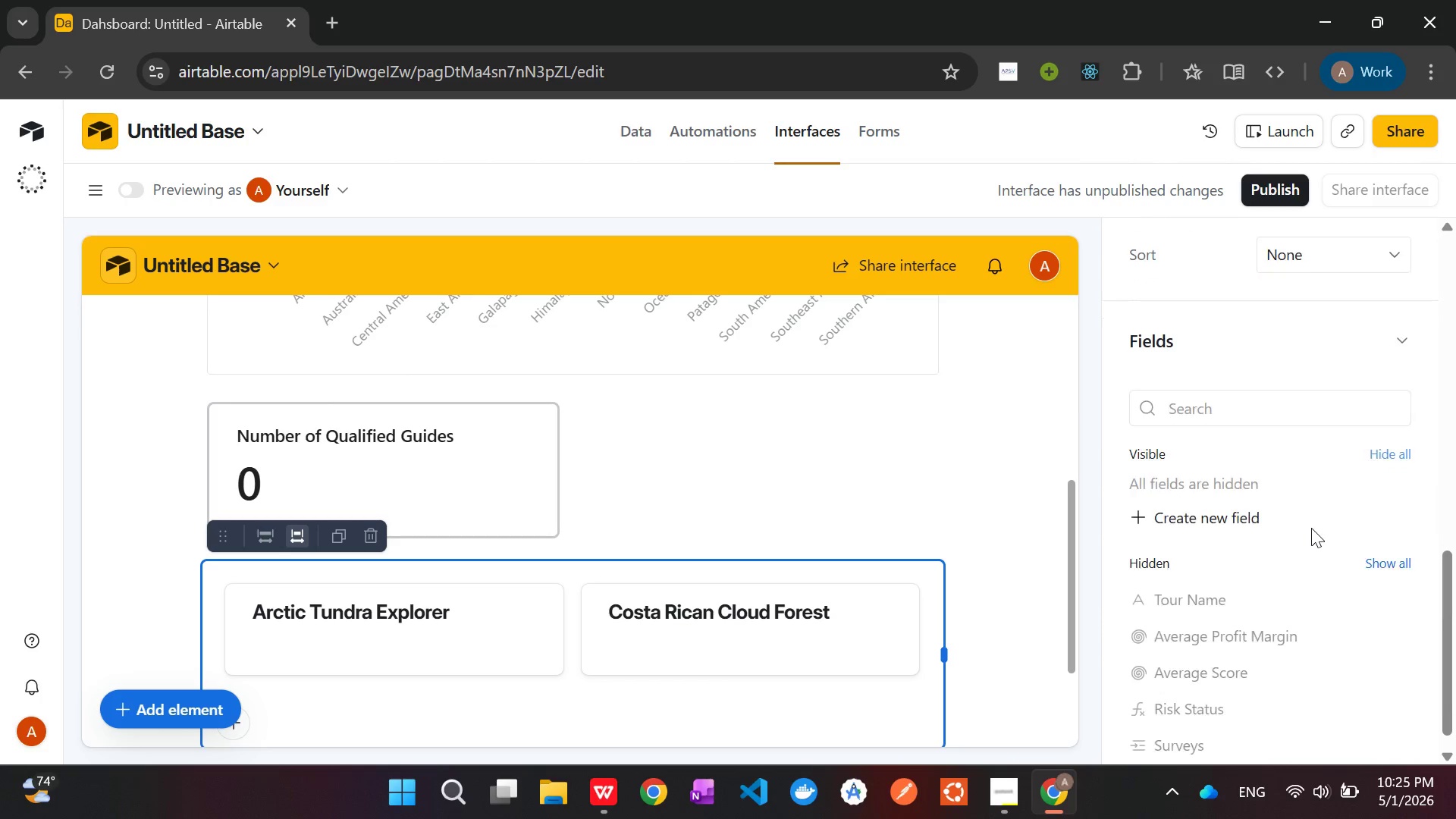 
wait(19.22)
 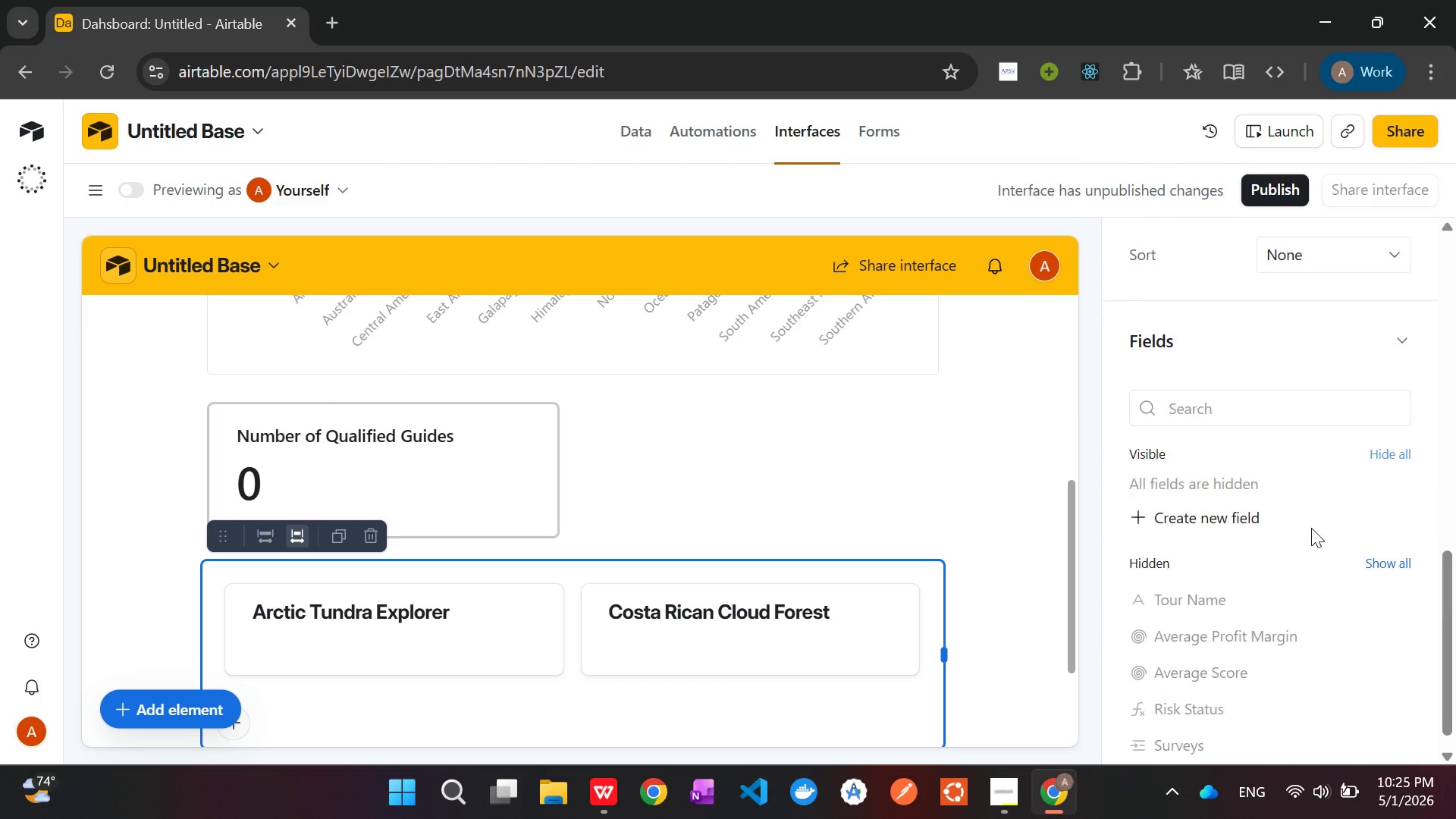 
left_click([1389, 556])
 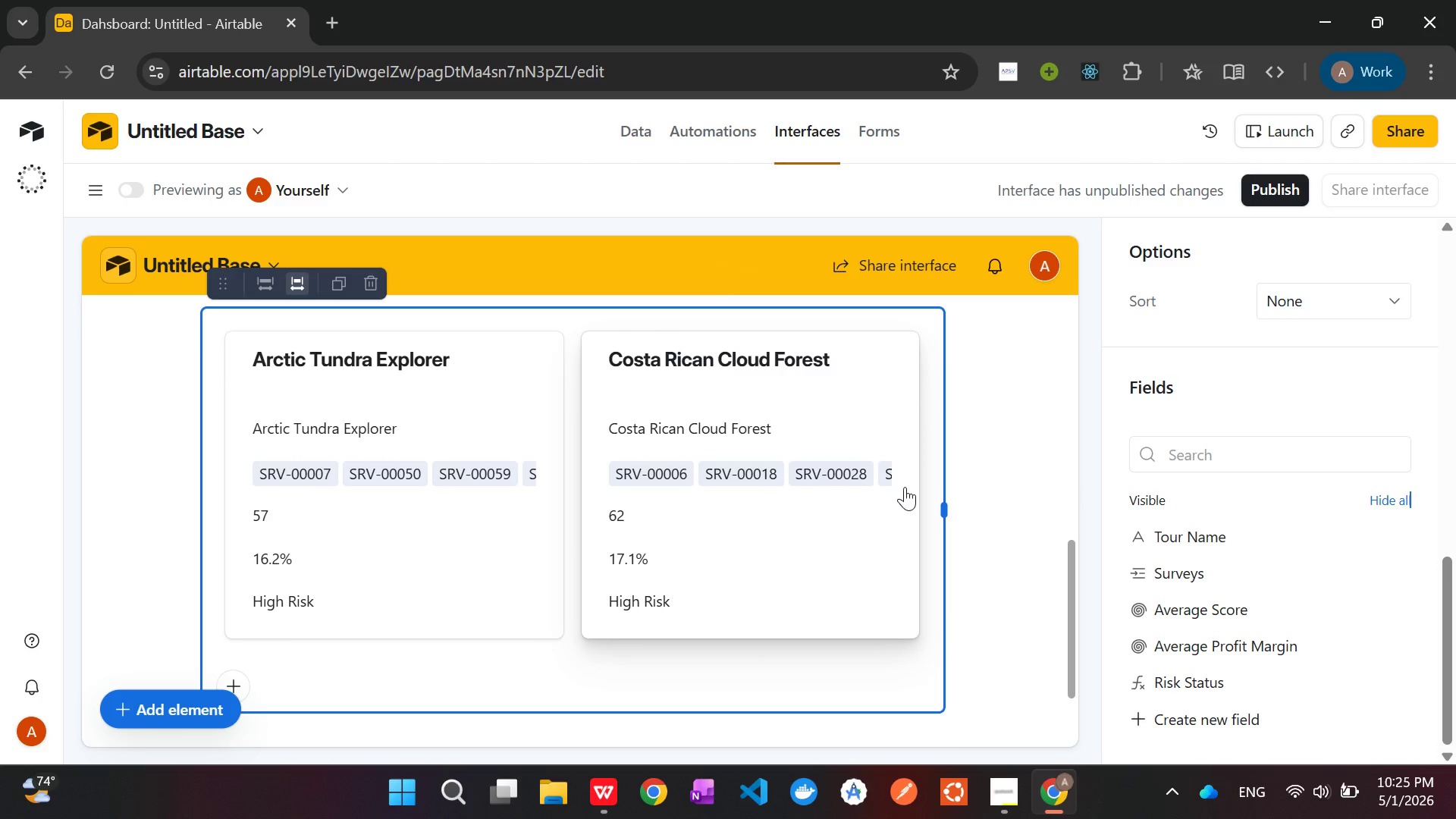 
wait(12.39)
 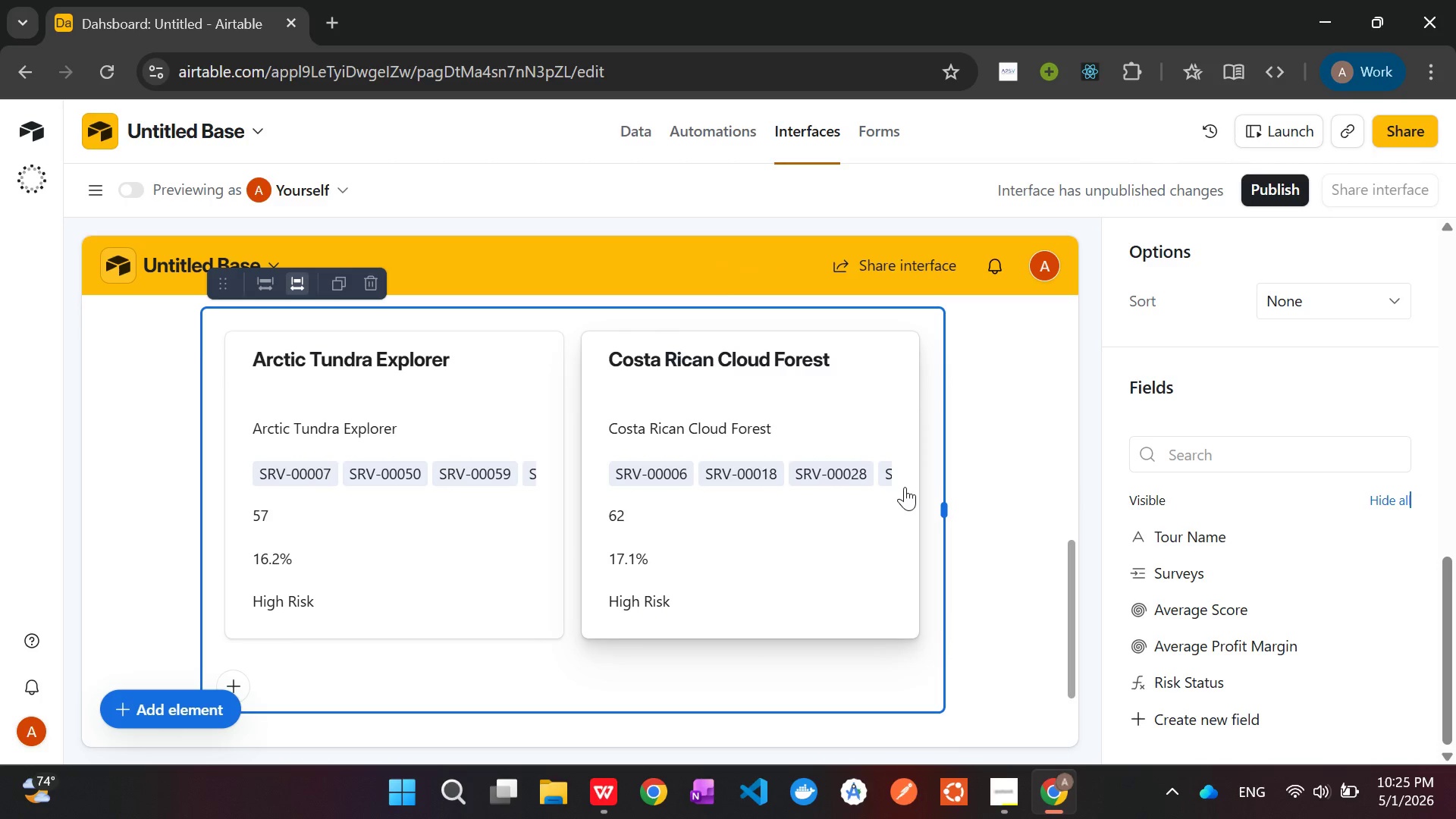 
left_click([1033, 428])
 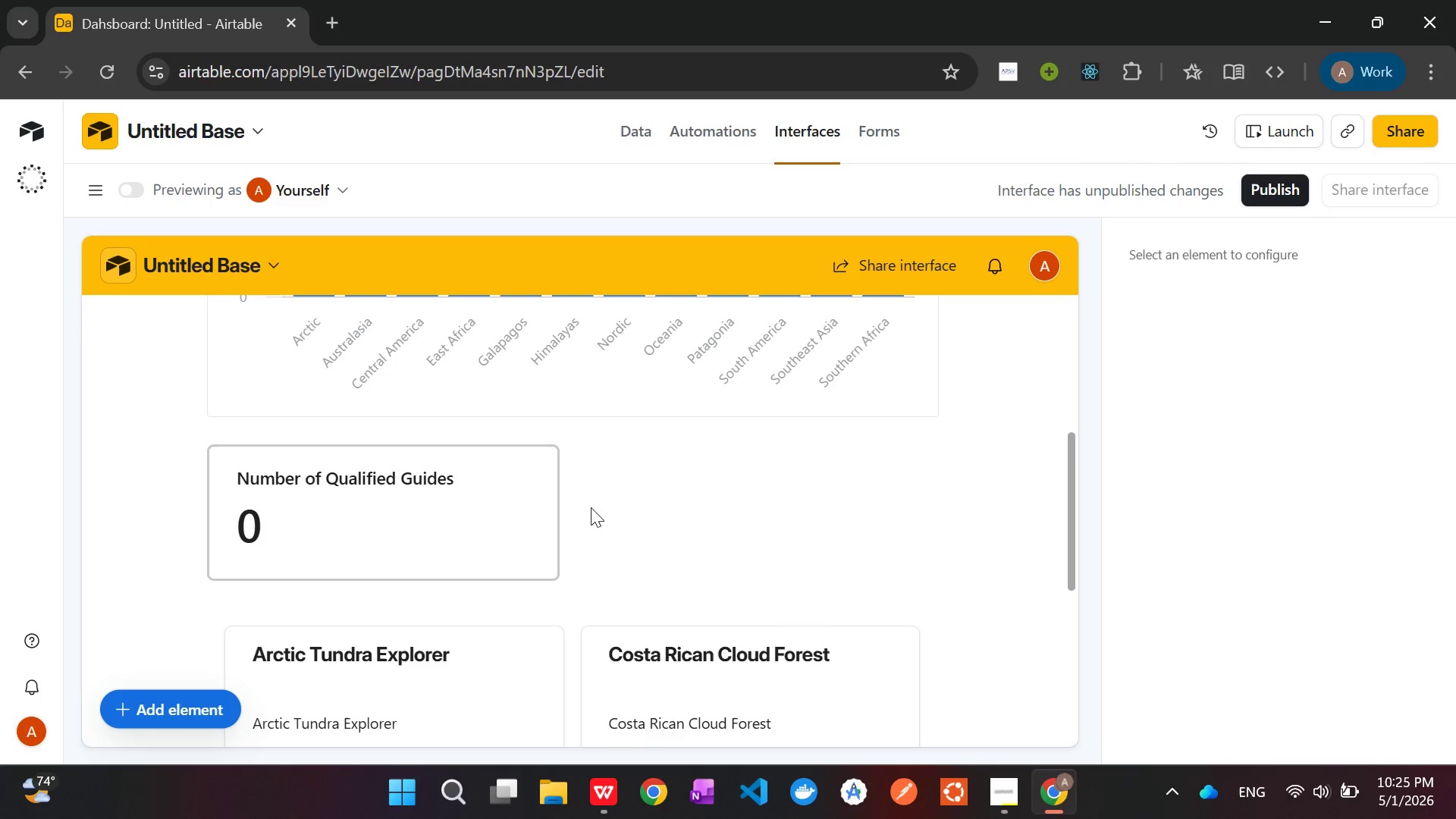 
left_click([435, 514])
 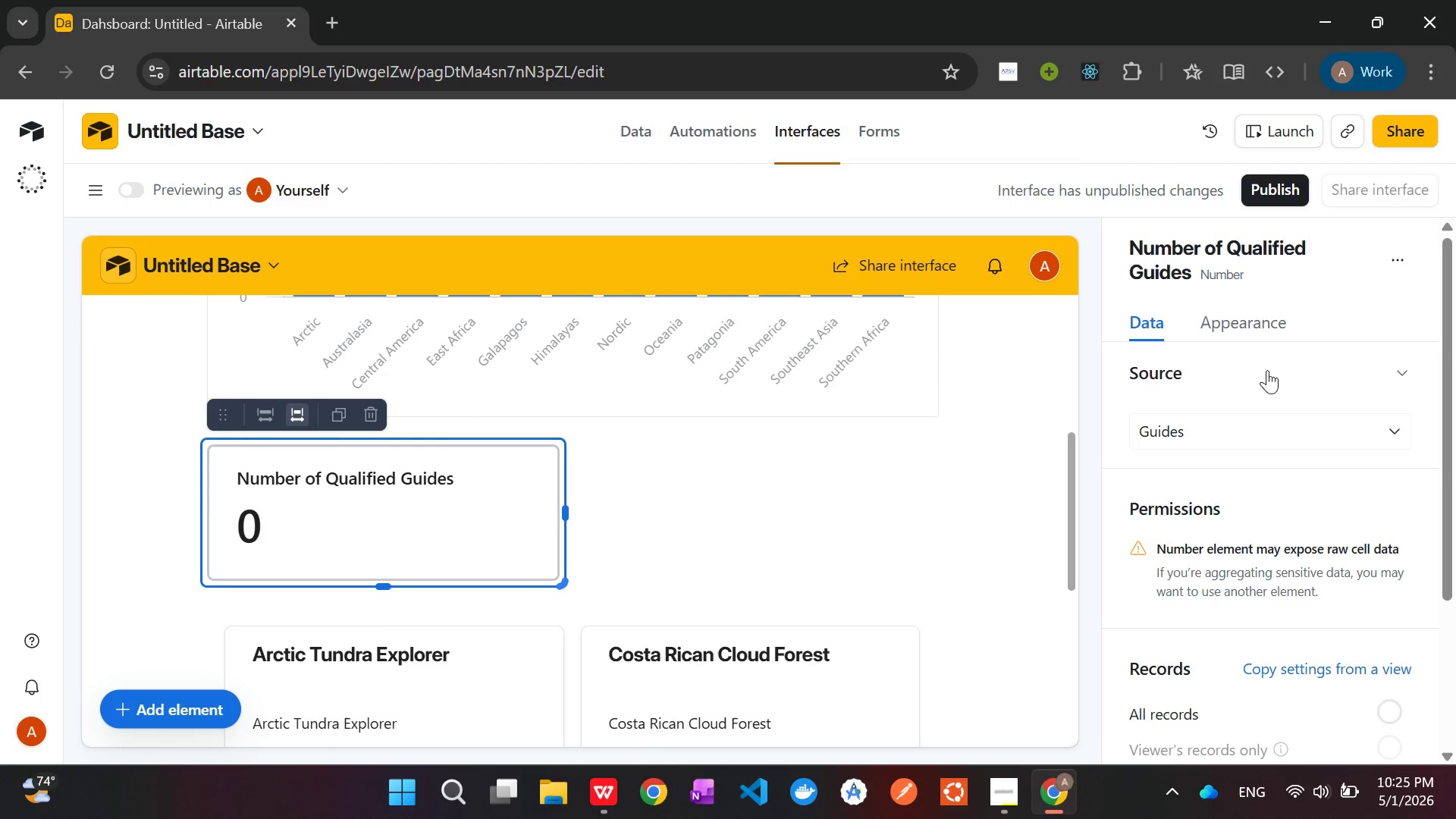 
mouse_move([1225, 526])
 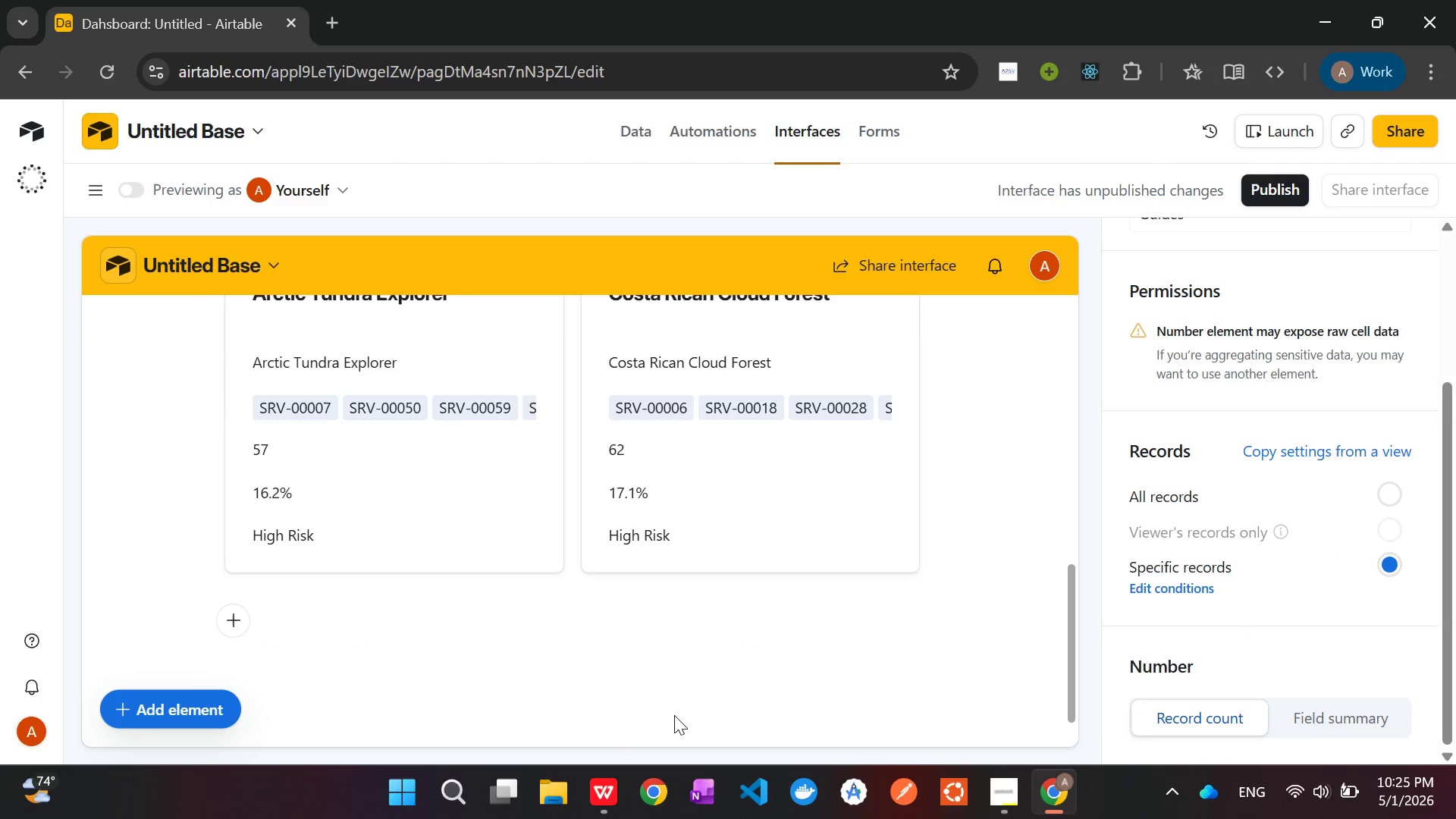 
left_click([673, 714])
 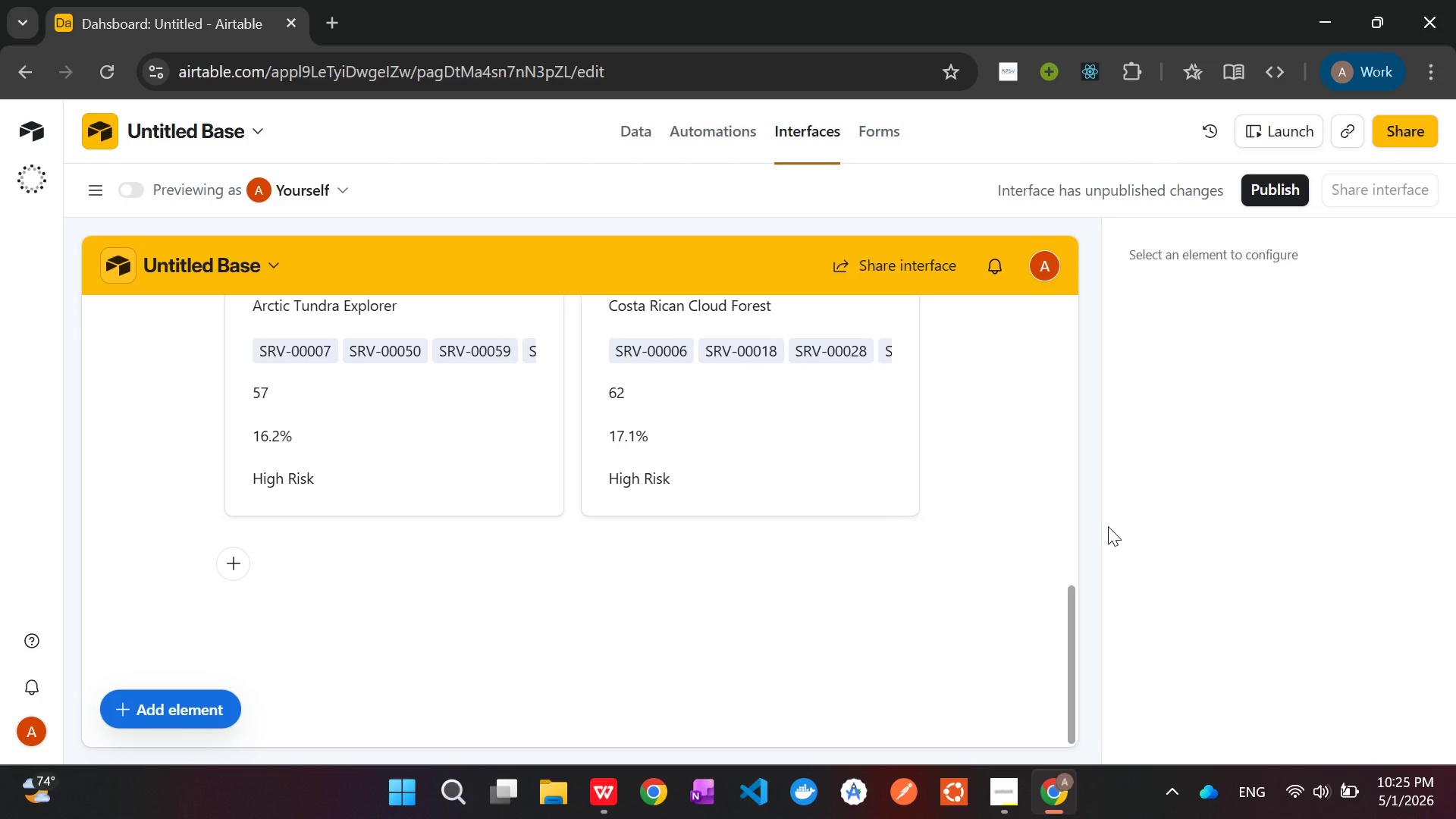 
wait(23.3)
 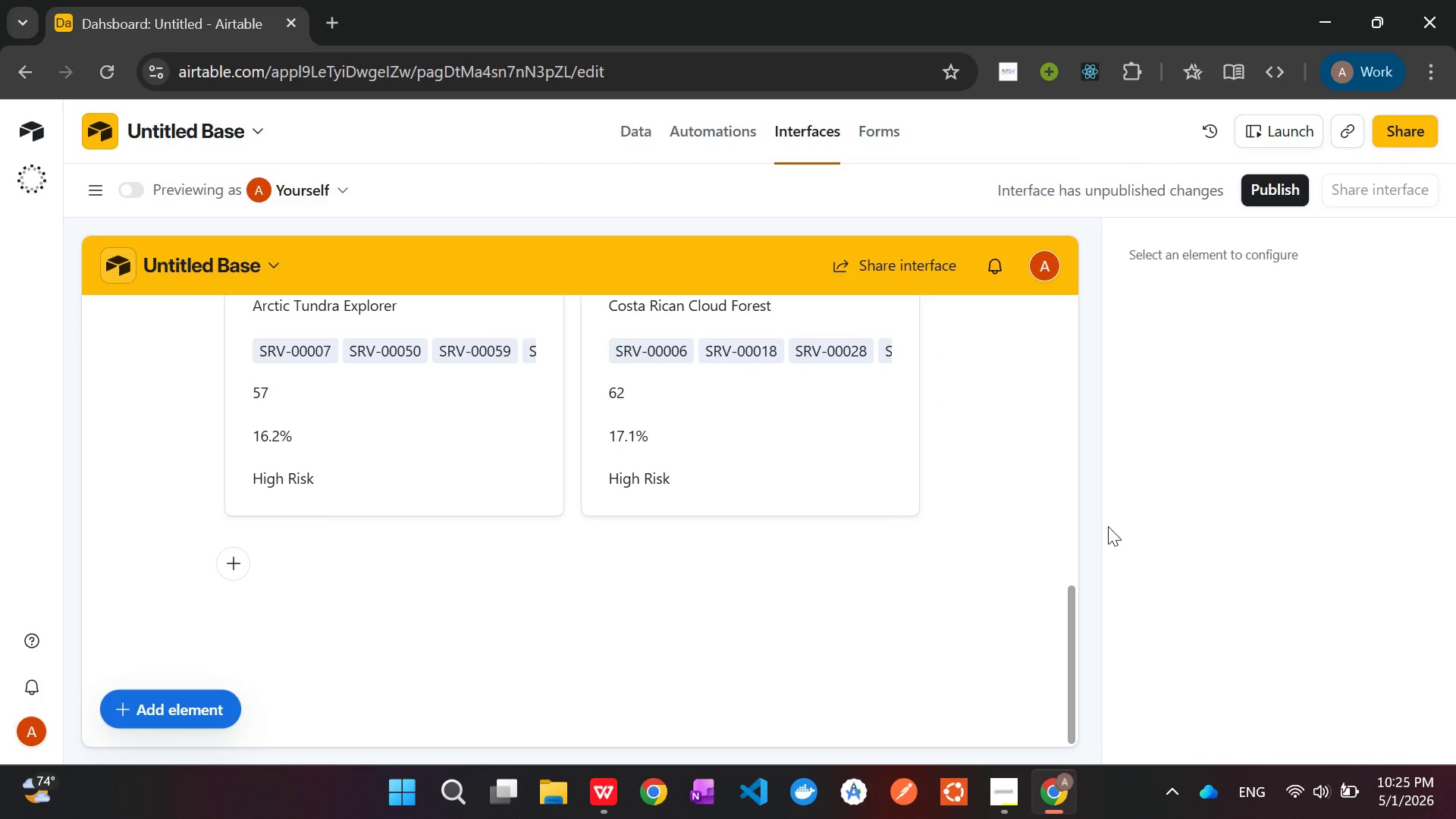 
left_click([187, 707])
 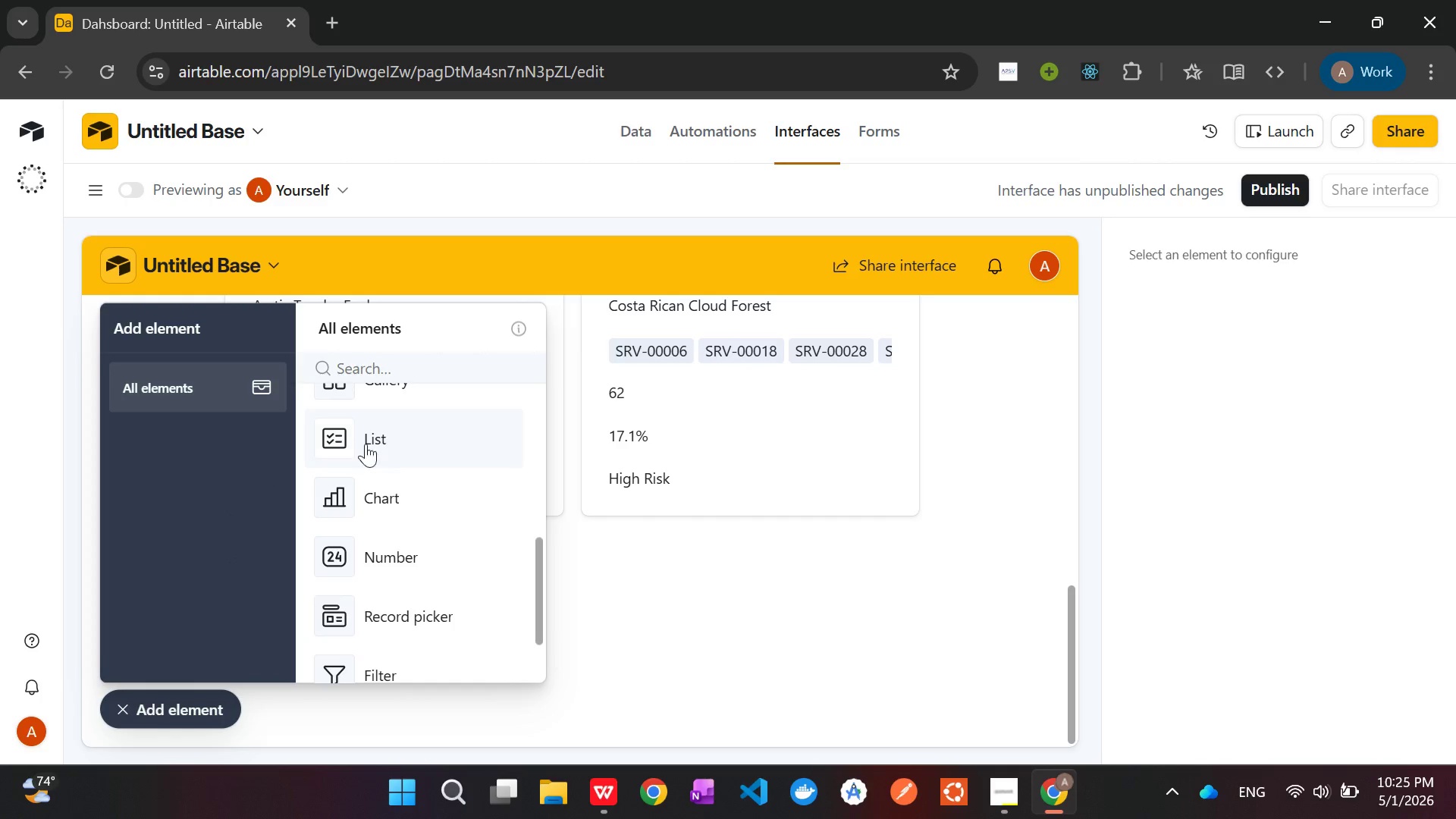 
left_click([389, 444])
 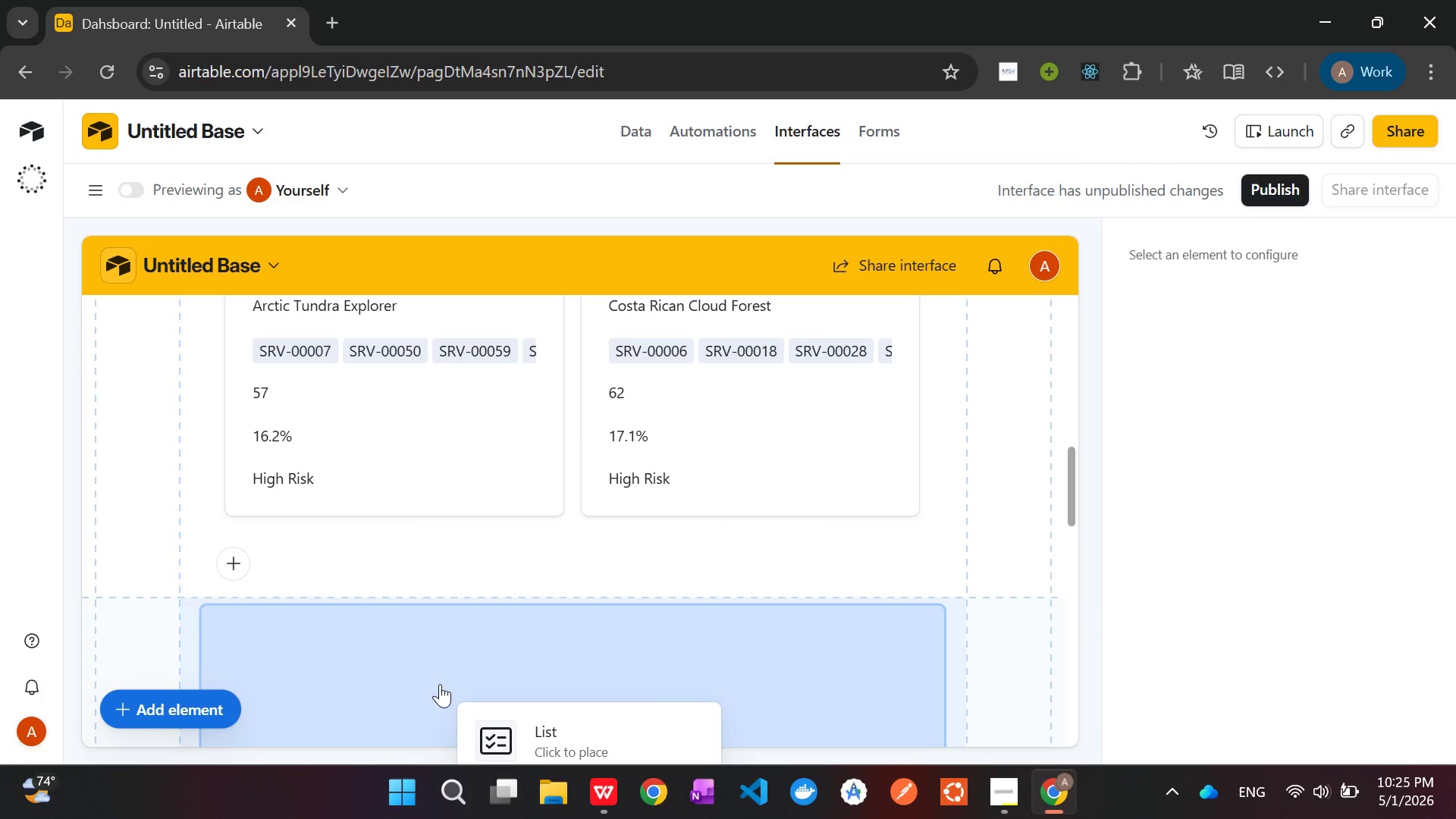 
left_click([440, 684])
 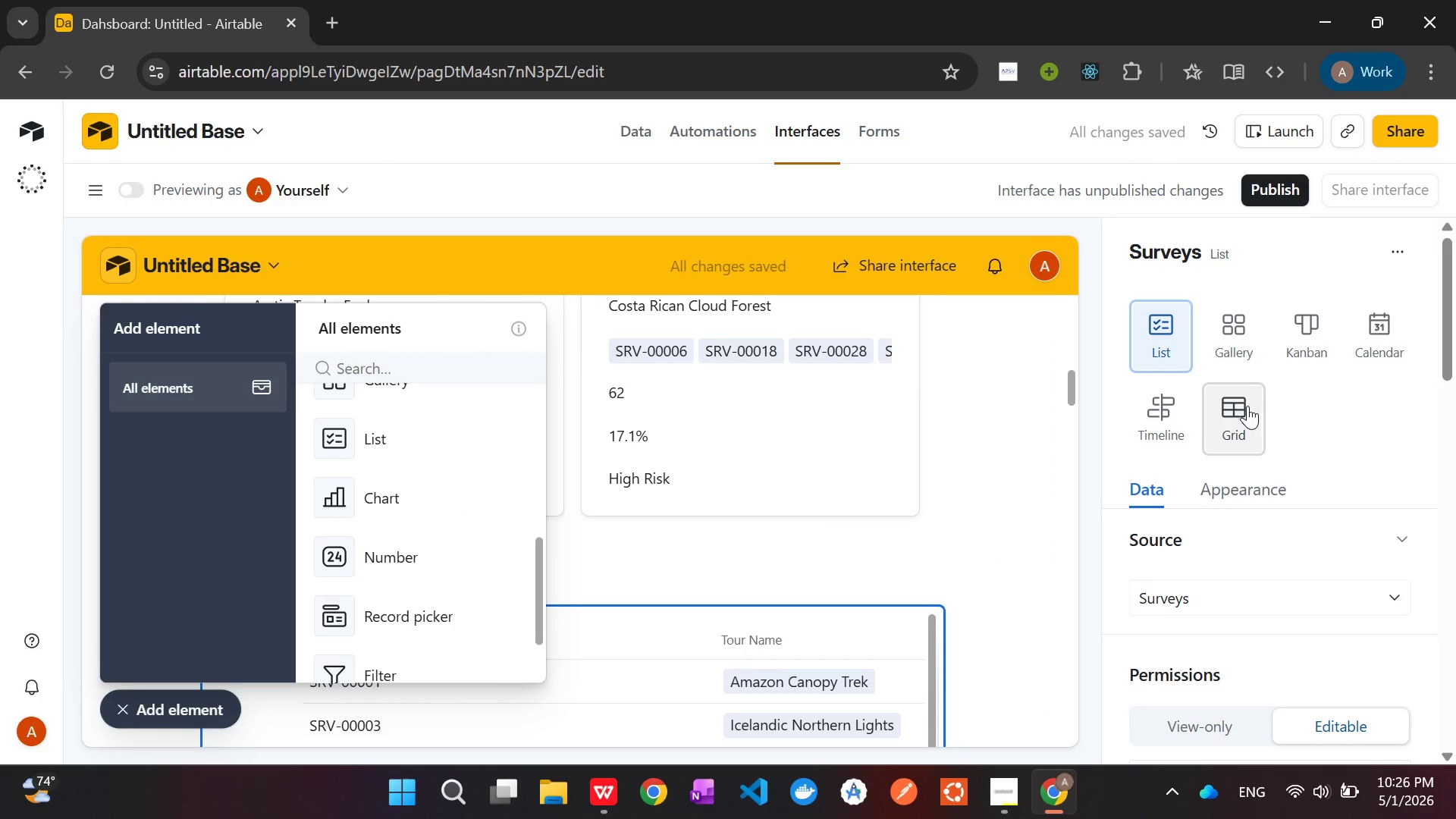 
left_click([1240, 331])
 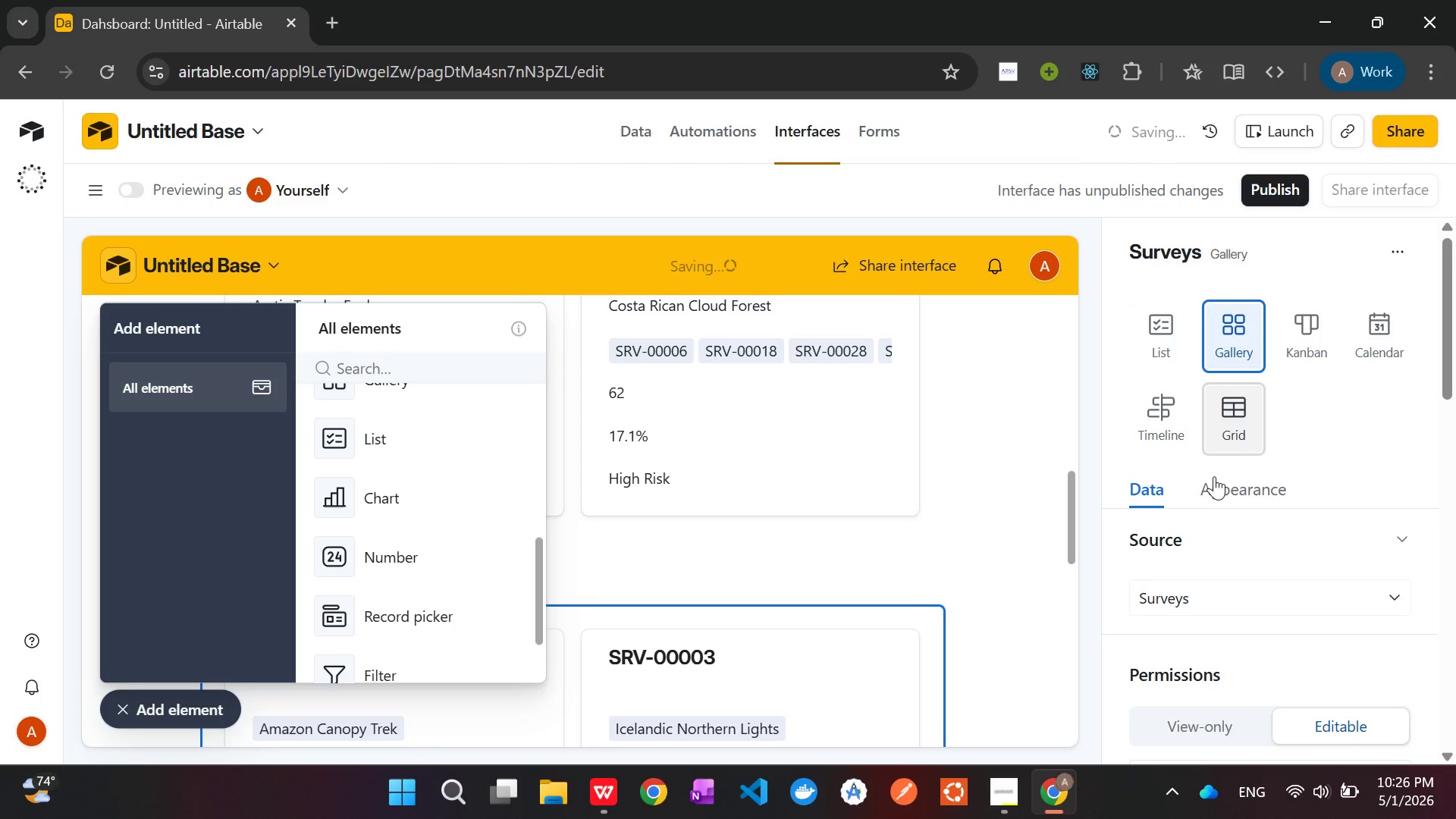 
mouse_move([1205, 503])
 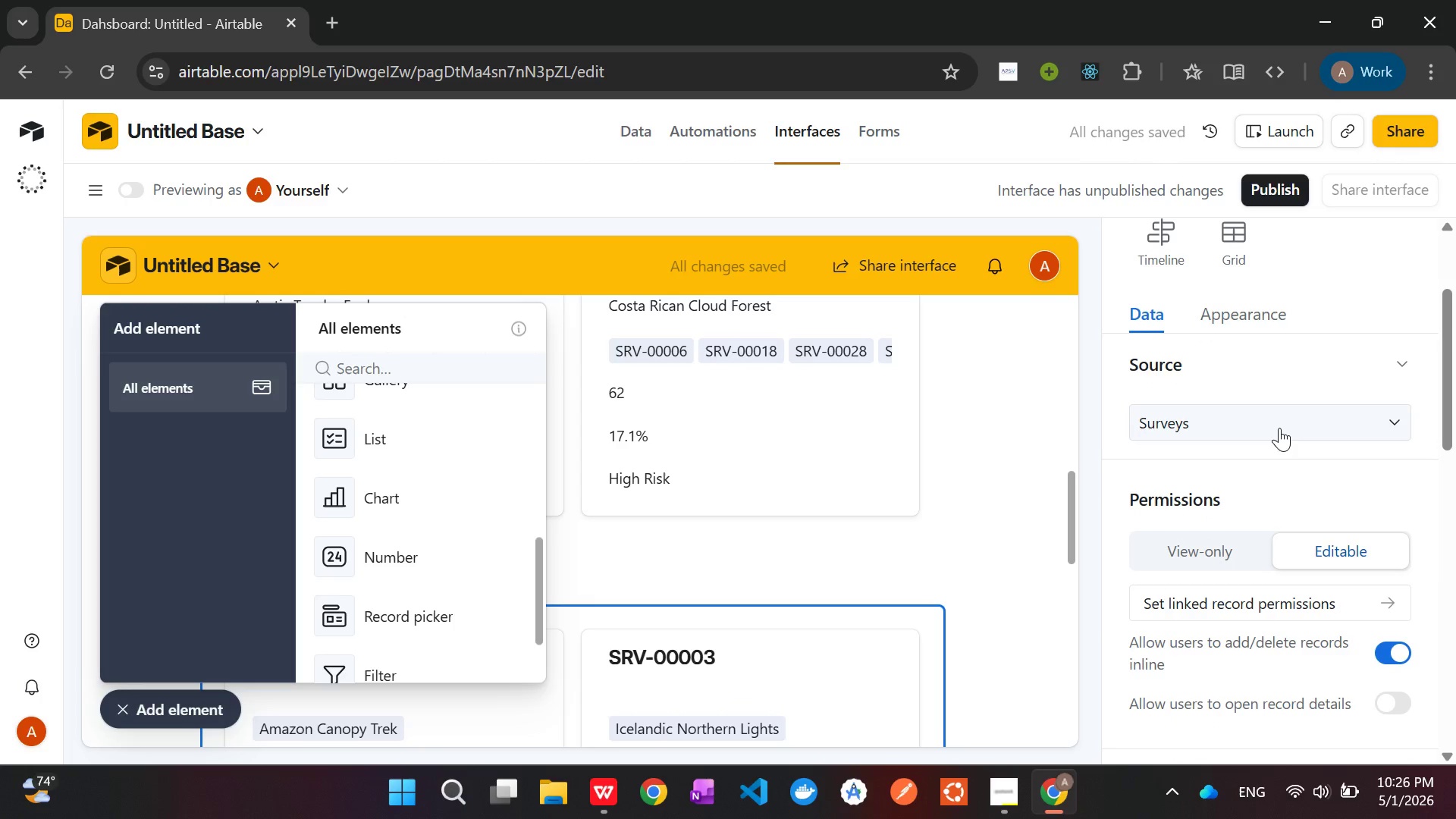 
left_click([1279, 428])
 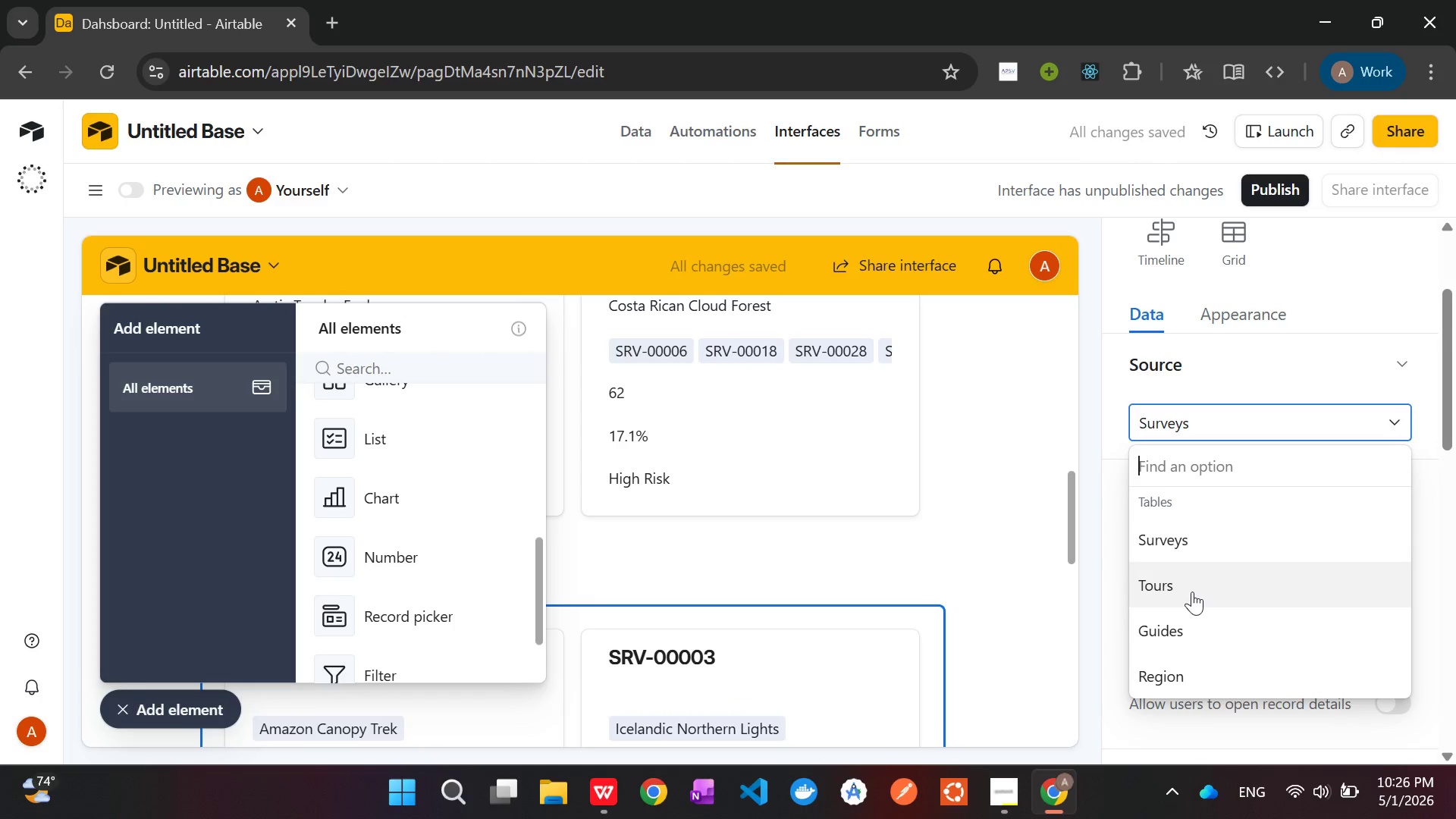 
left_click([1191, 598])
 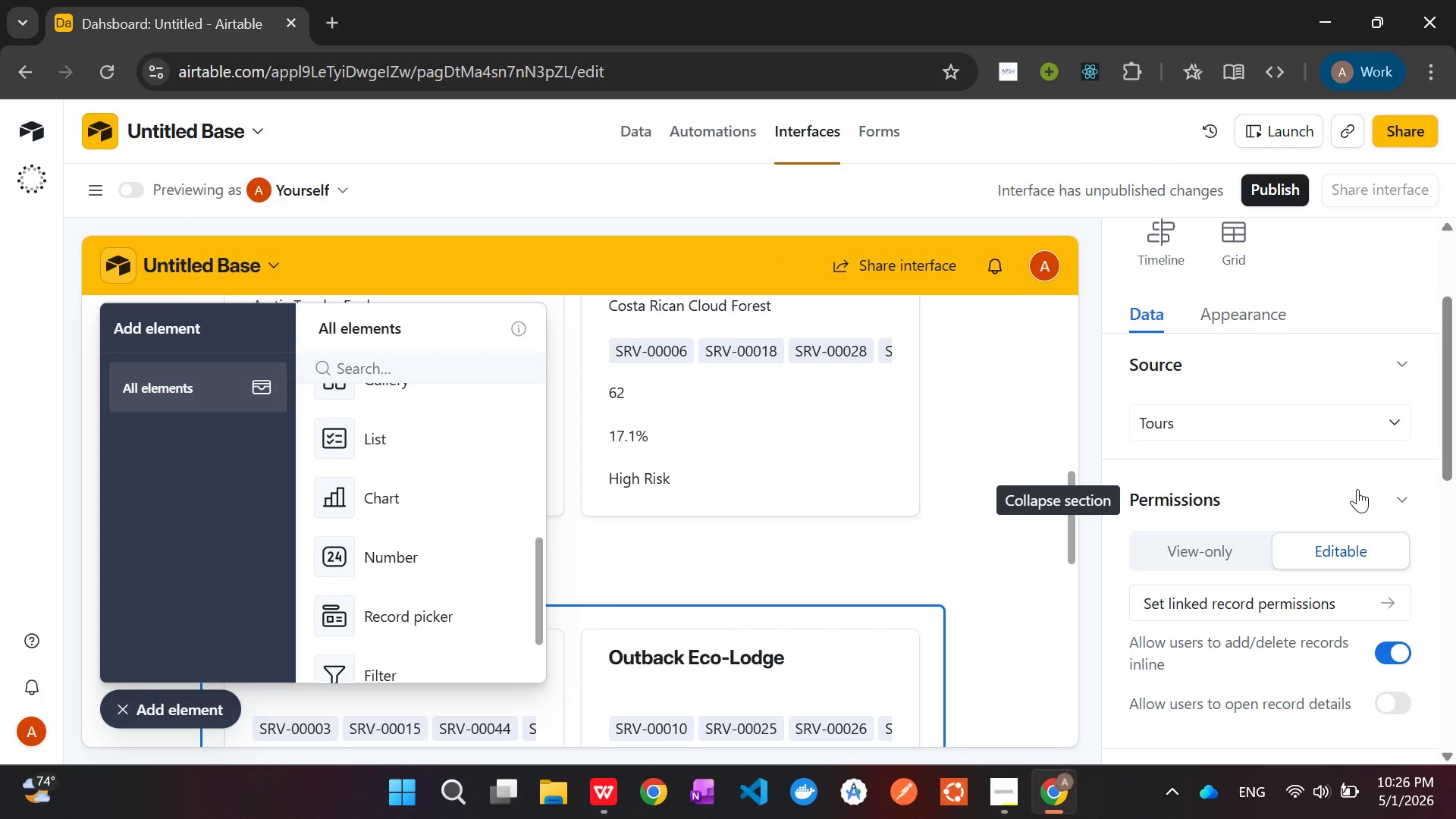 
wait(28.81)
 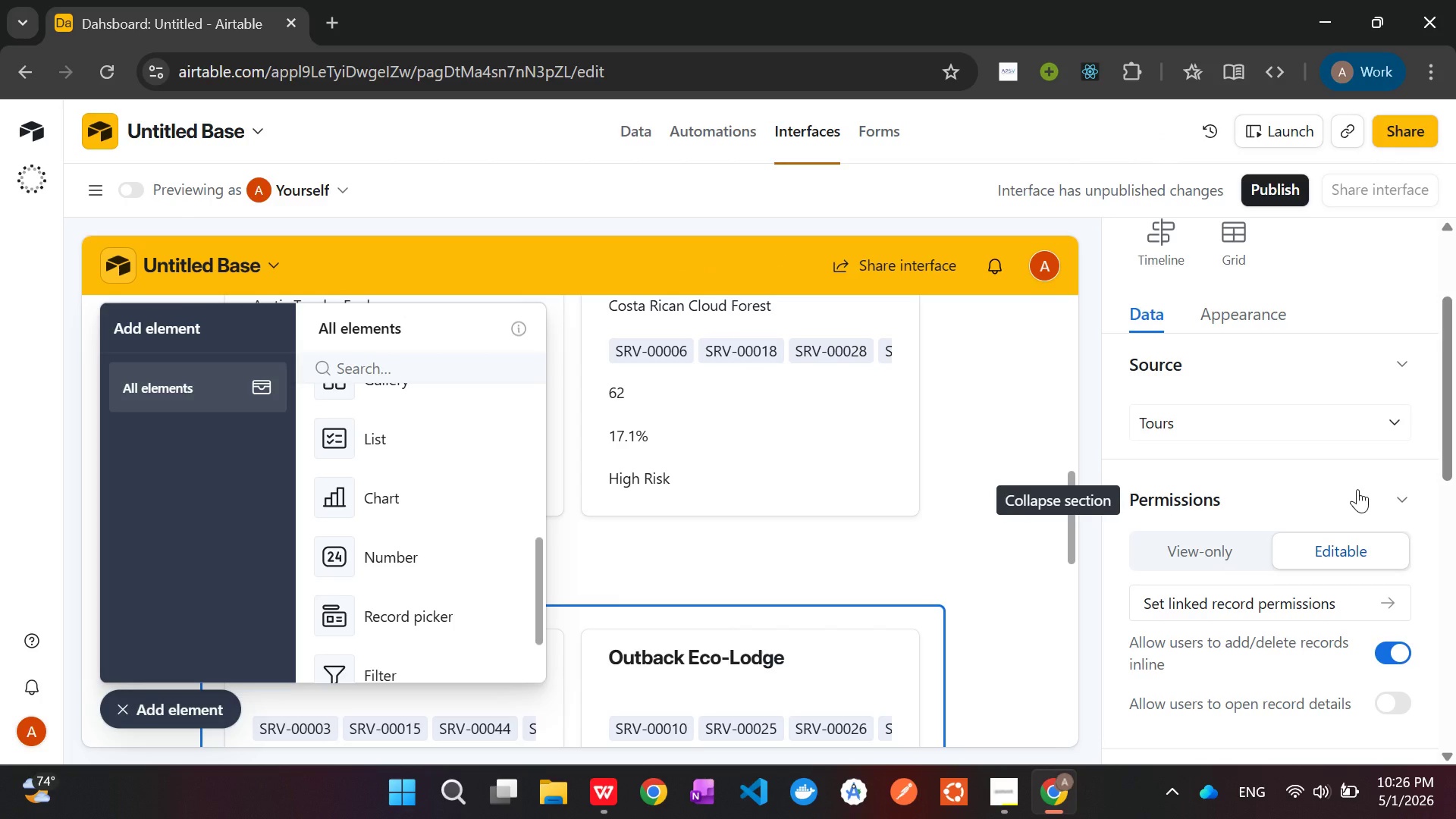 
left_click([996, 790])